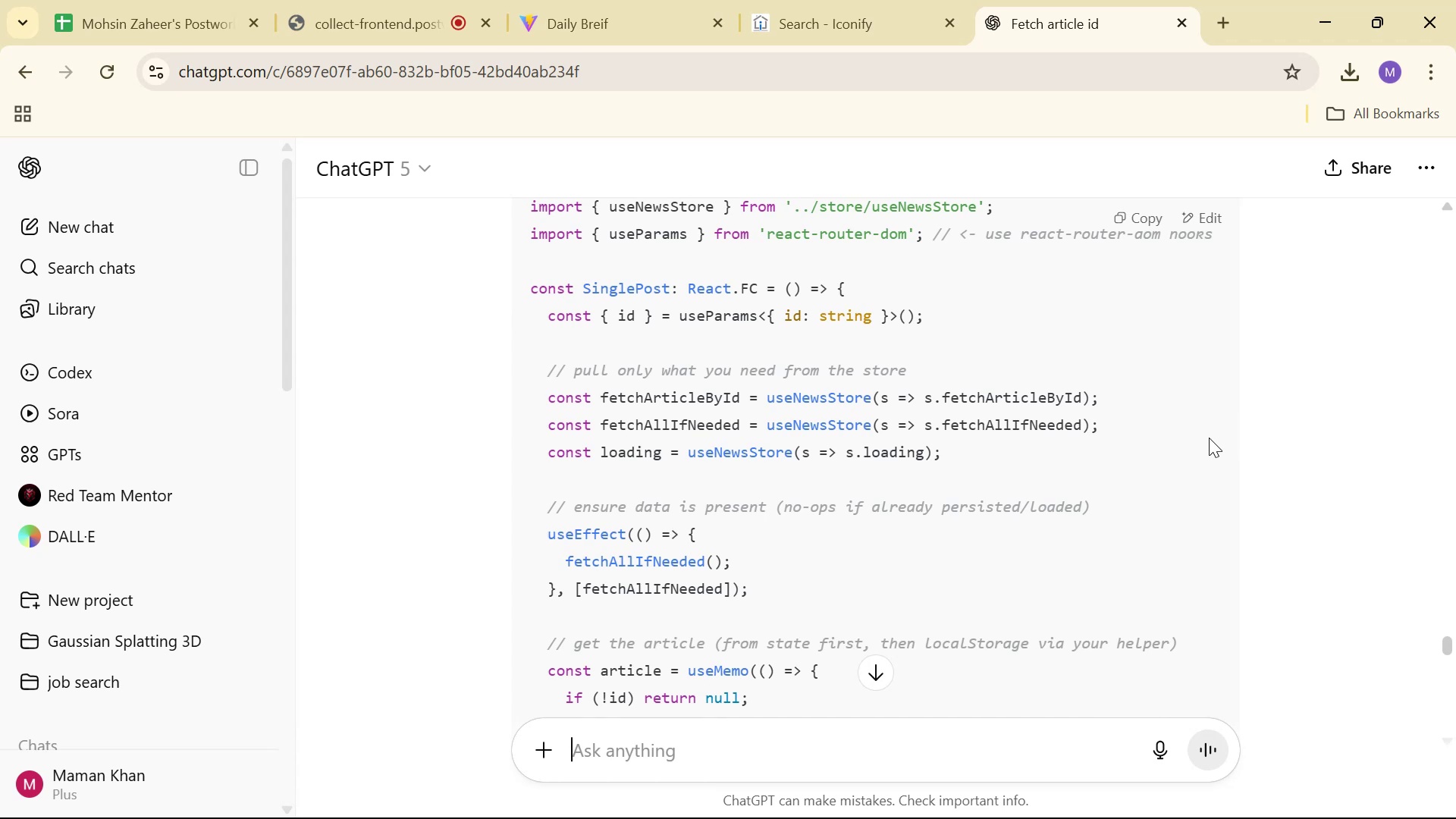 
key(Alt+Tab)
 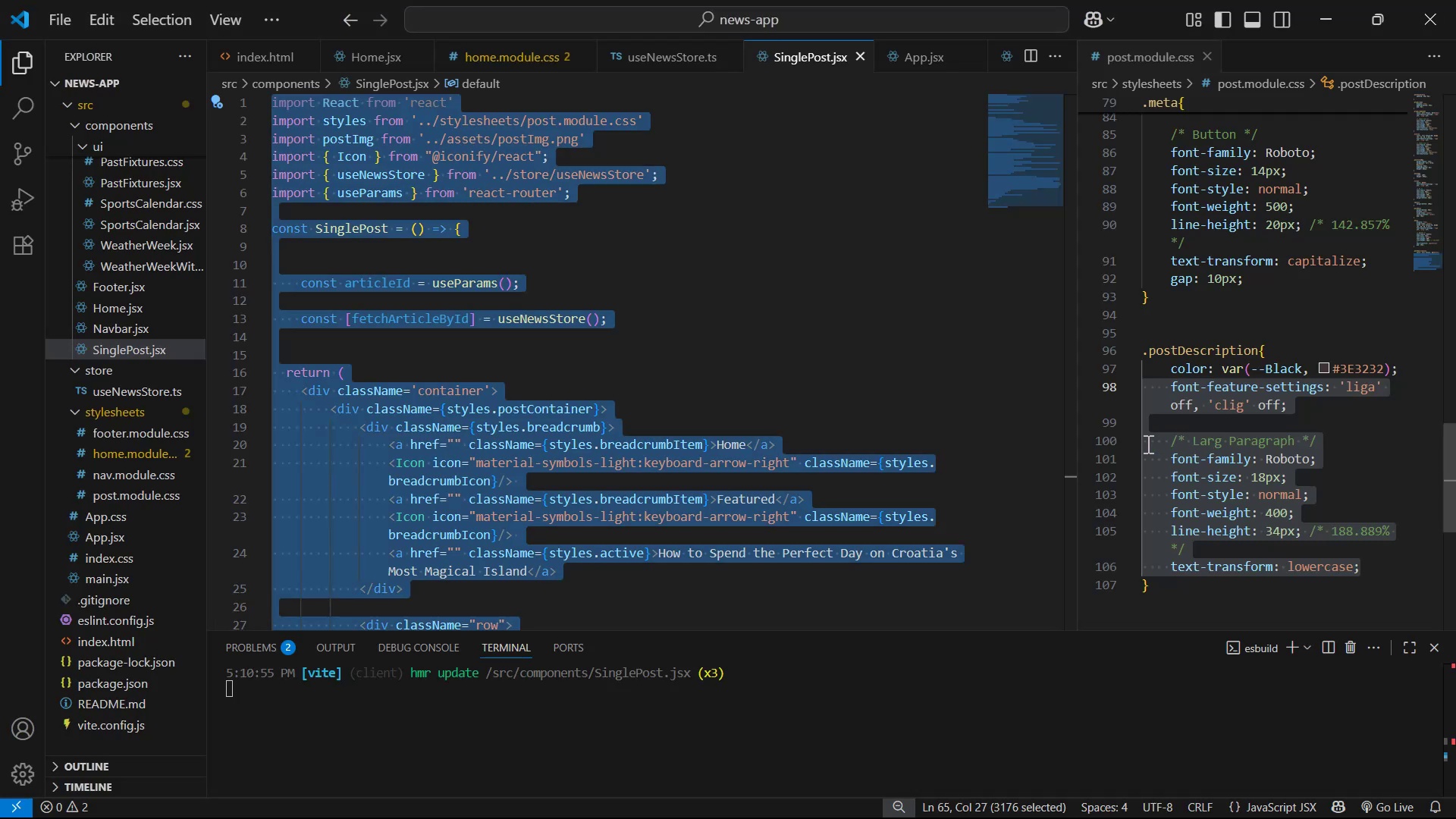 
key(Alt+AltLeft)
 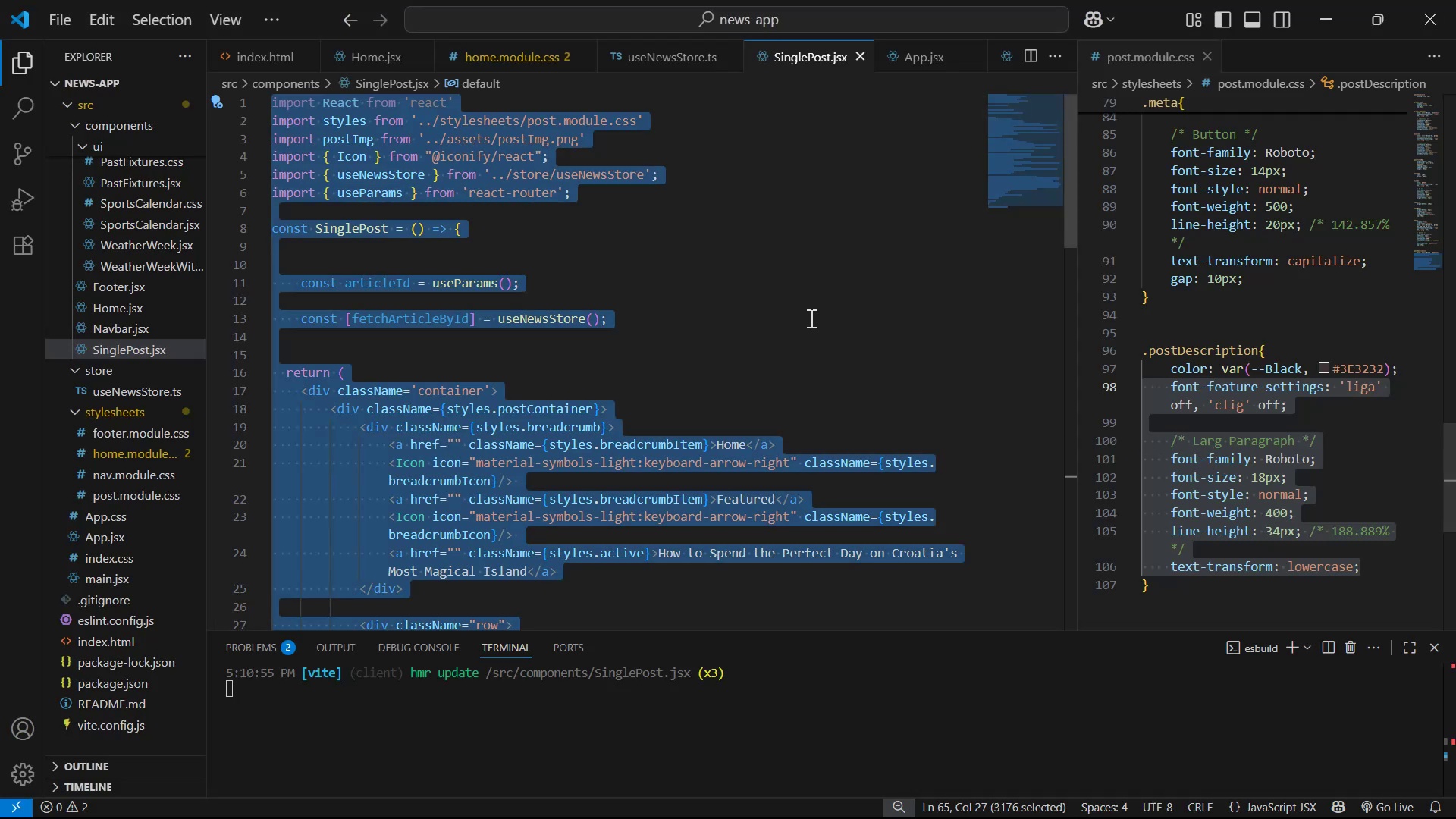 
key(Alt+Tab)
 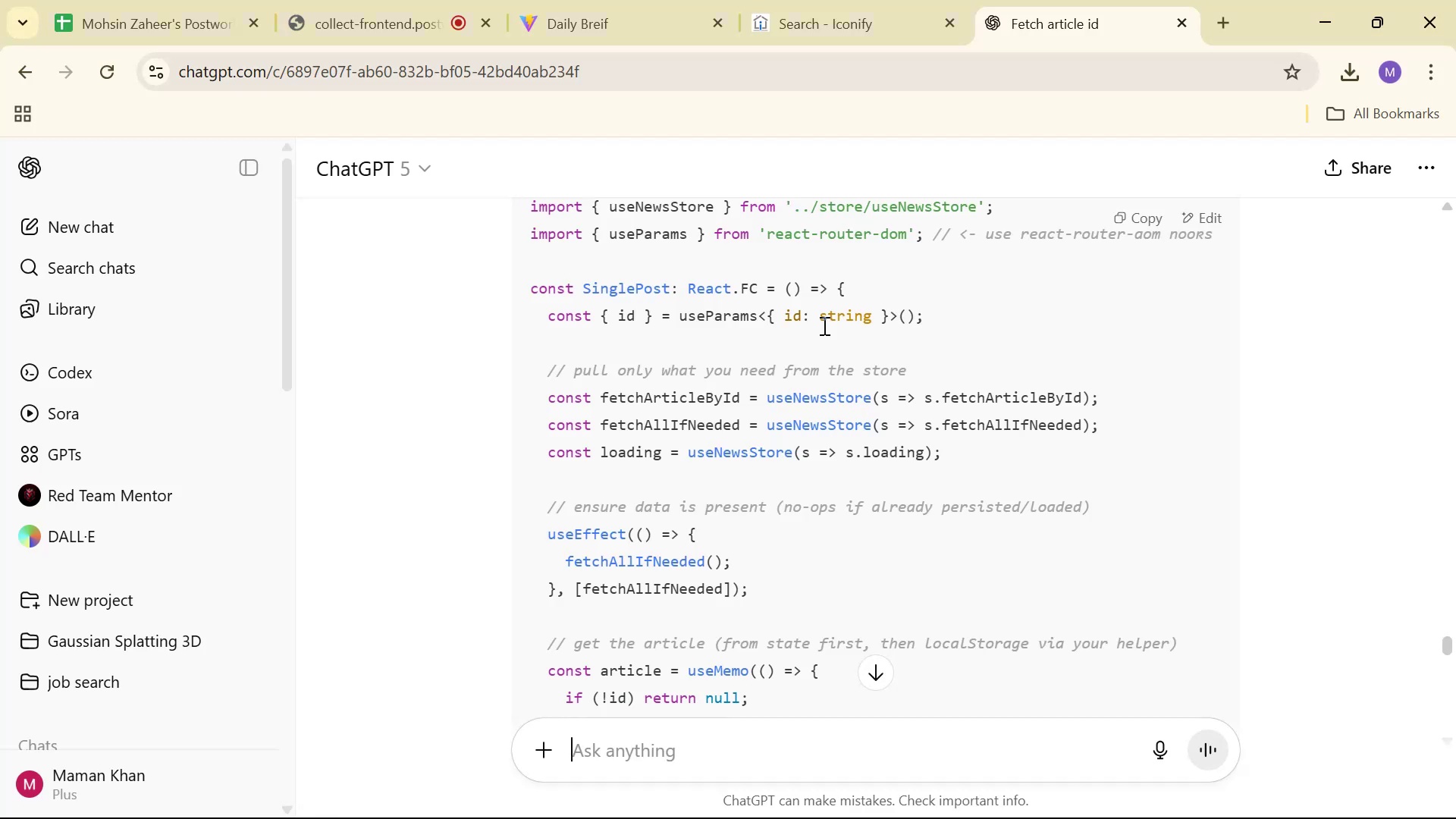 
scroll: coordinate [1045, 337], scroll_direction: down, amount: 9.0
 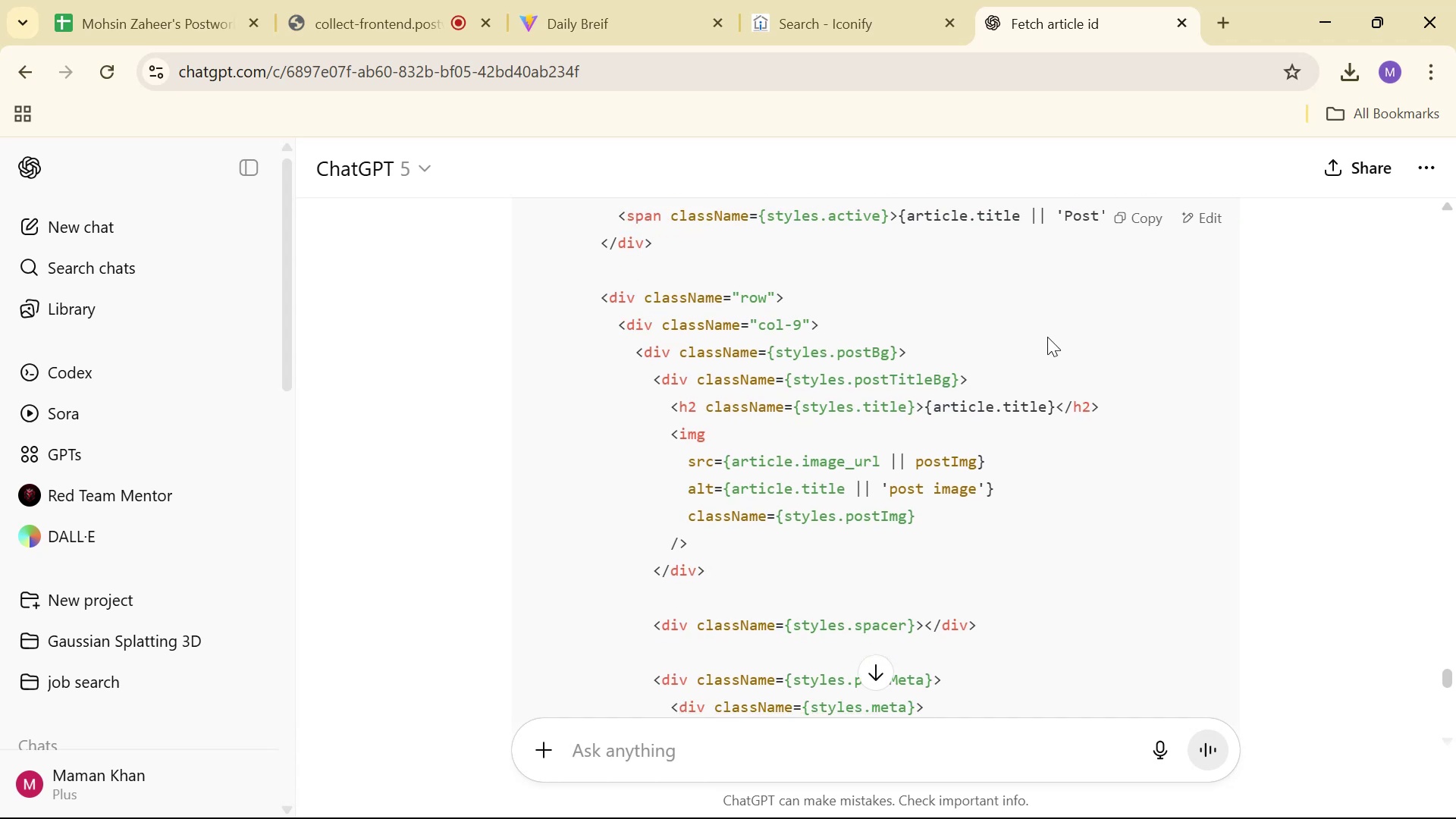 
scroll: coordinate [1047, 337], scroll_direction: down, amount: 1.0
 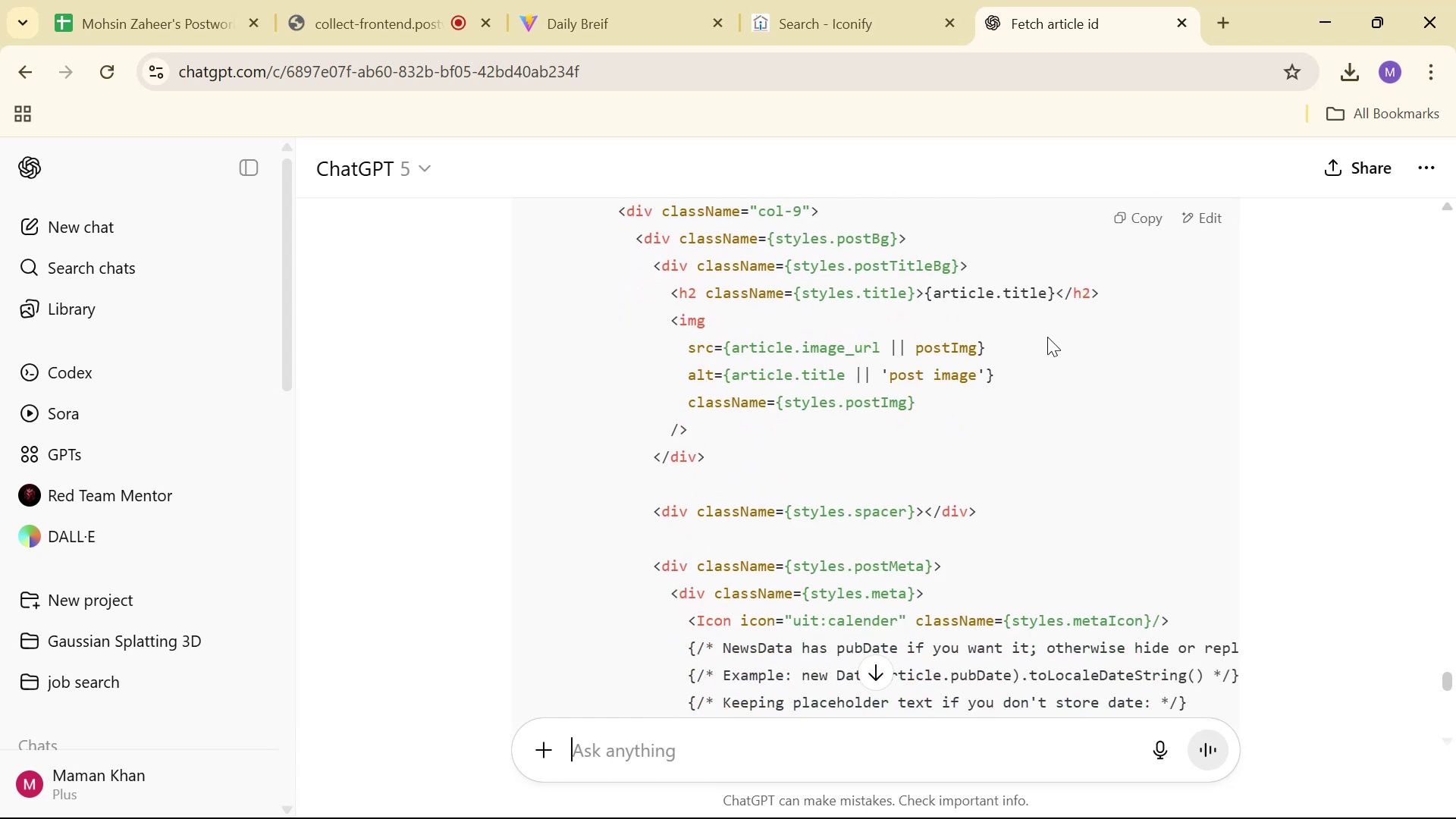 
wait(5.73)
 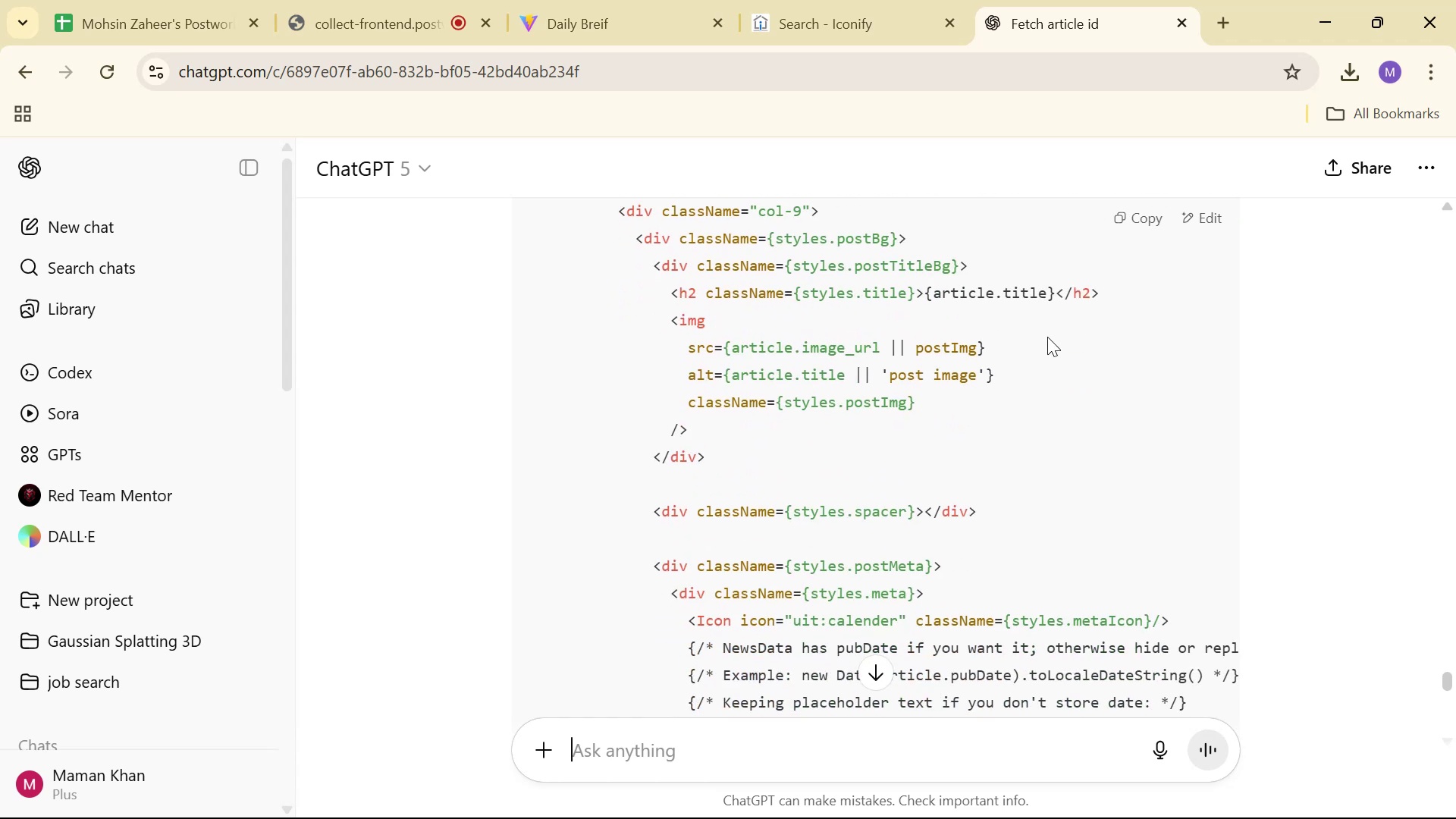 
scroll: coordinate [1047, 337], scroll_direction: down, amount: 2.0
 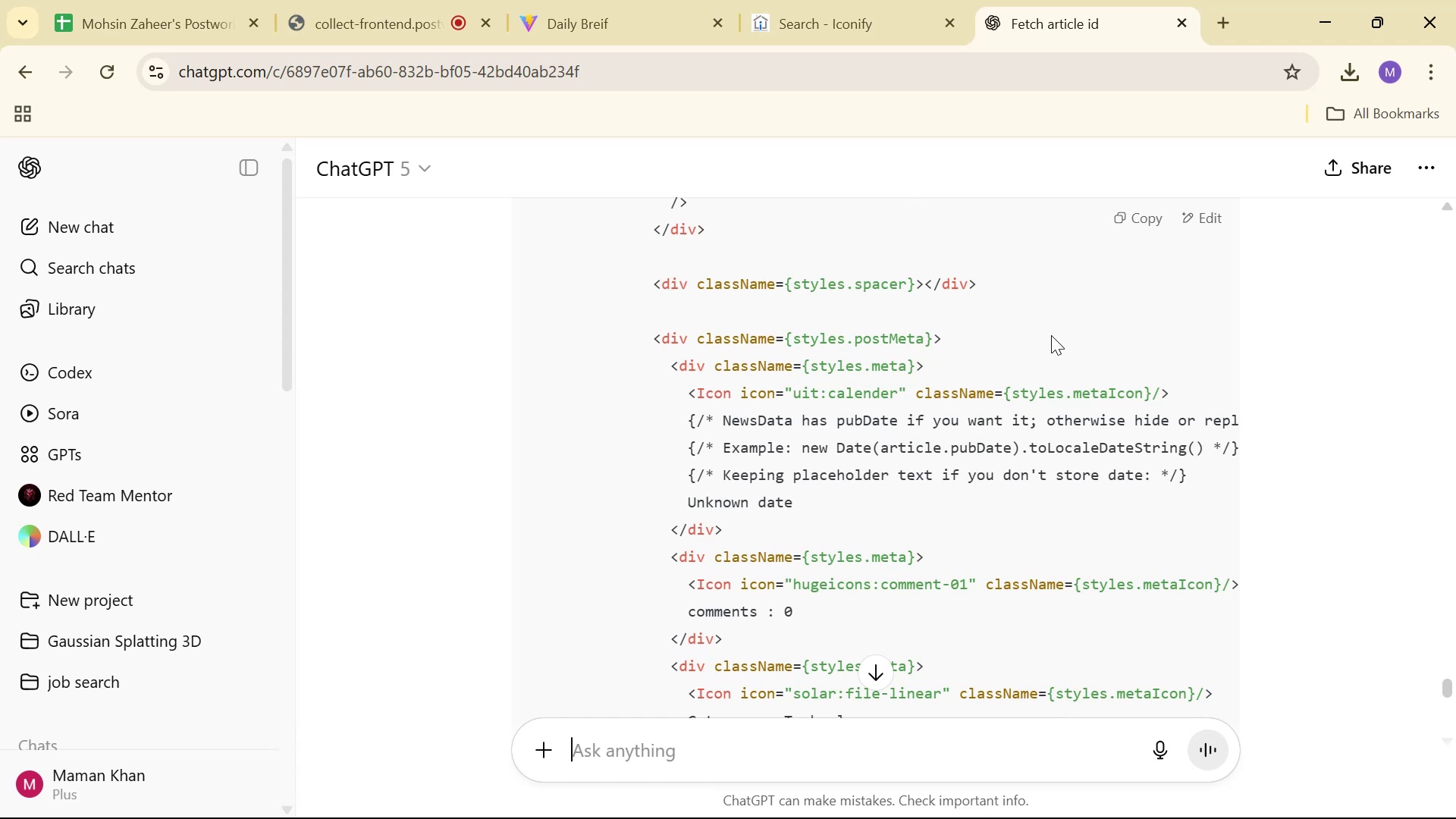 
wait(6.57)
 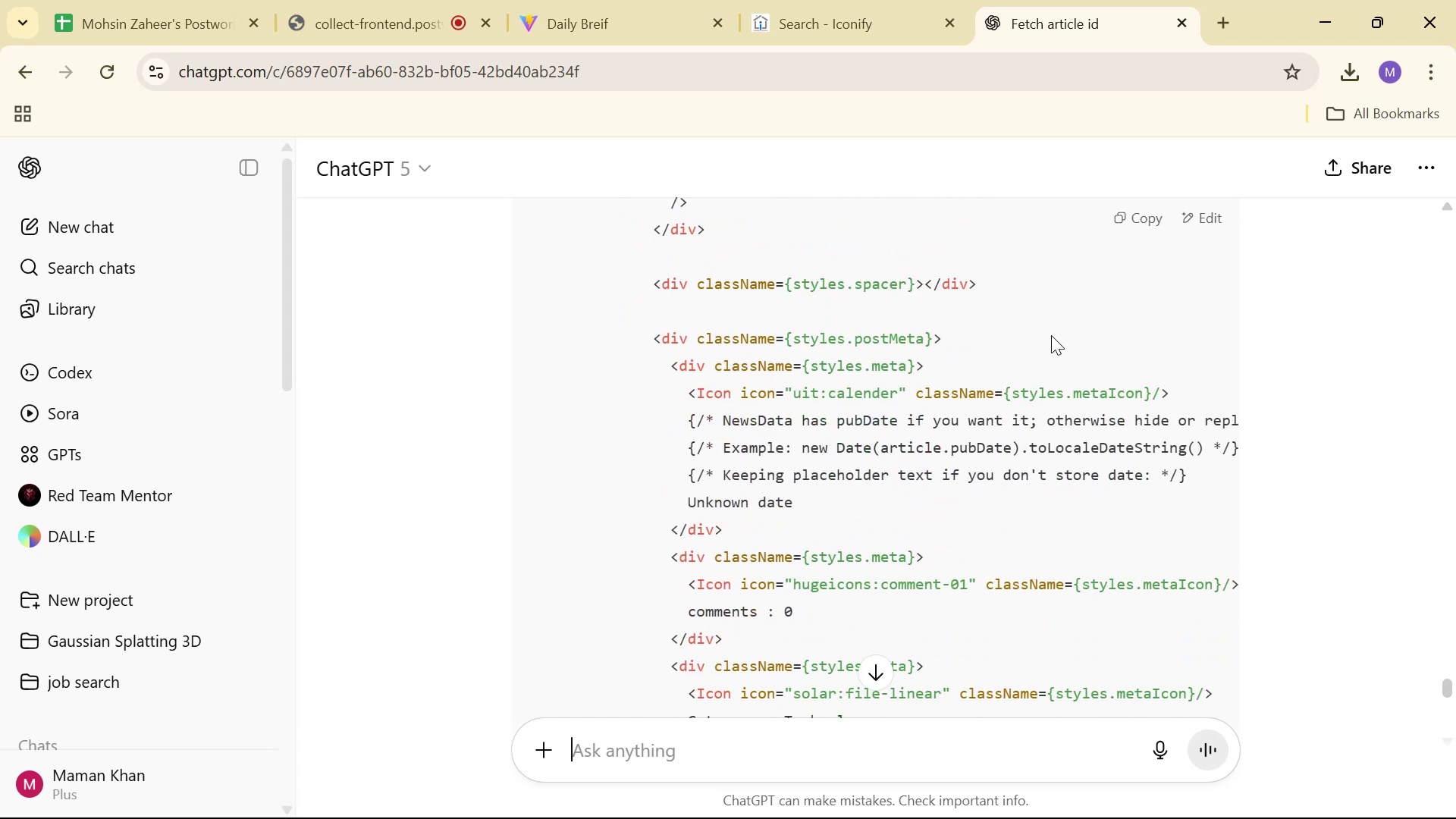 
left_click_drag(start_coordinate=[1095, 441], to_coordinate=[1268, 441])
 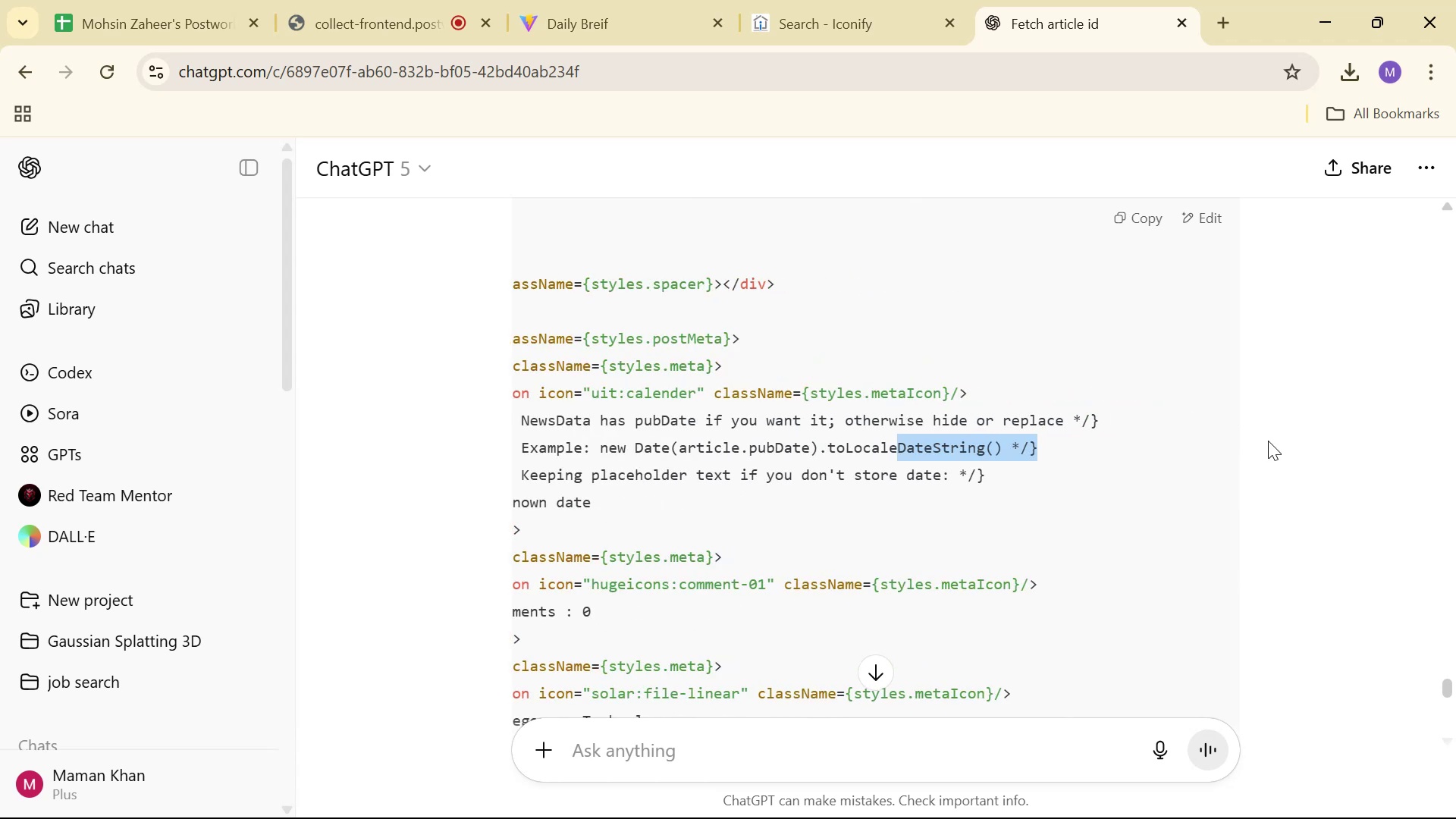 
double_click([1268, 441])
 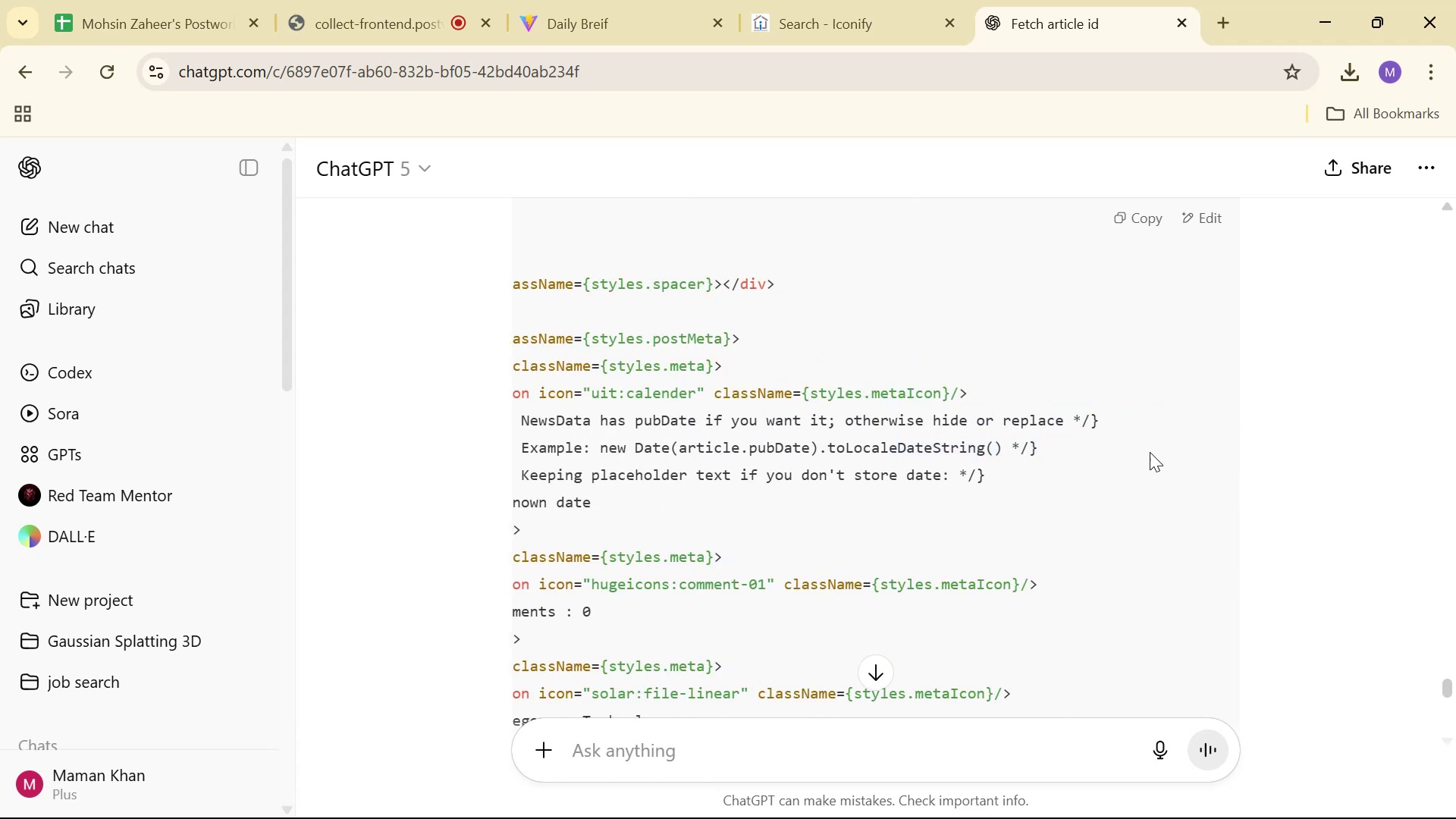 
left_click_drag(start_coordinate=[1021, 444], to_coordinate=[502, 449])
 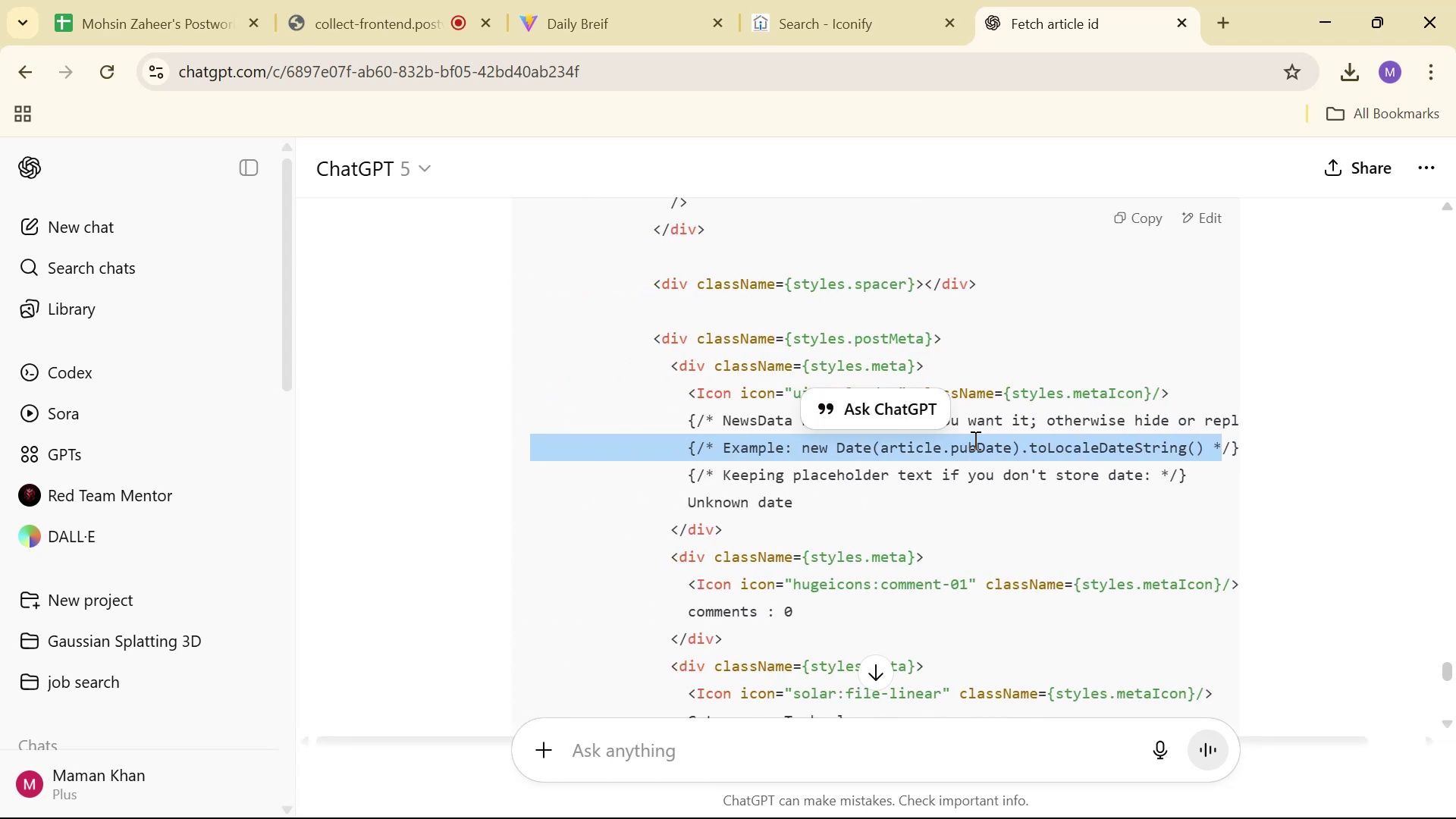 
left_click([1039, 457])
 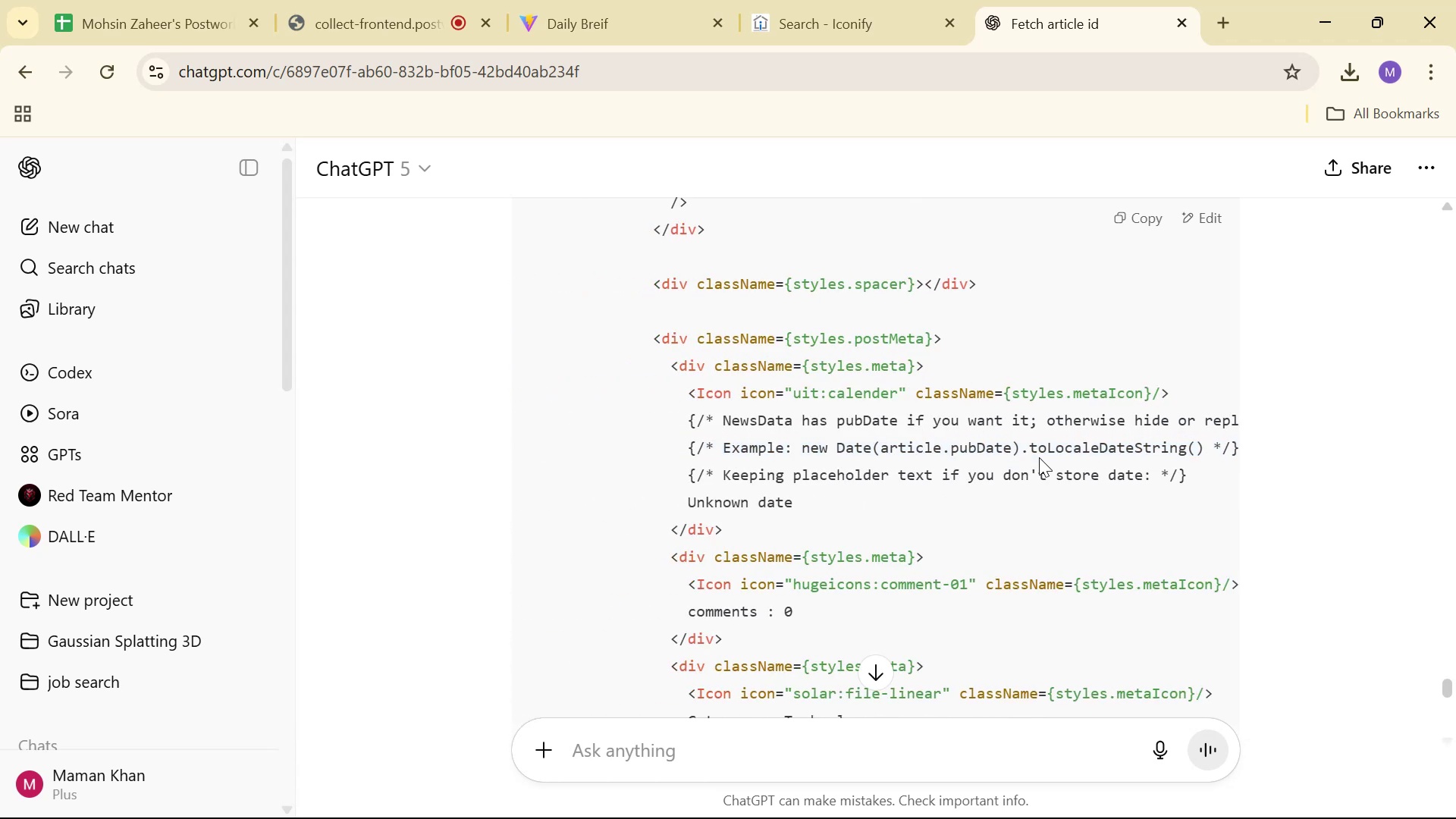 
scroll: coordinate [1059, 444], scroll_direction: down, amount: 9.0
 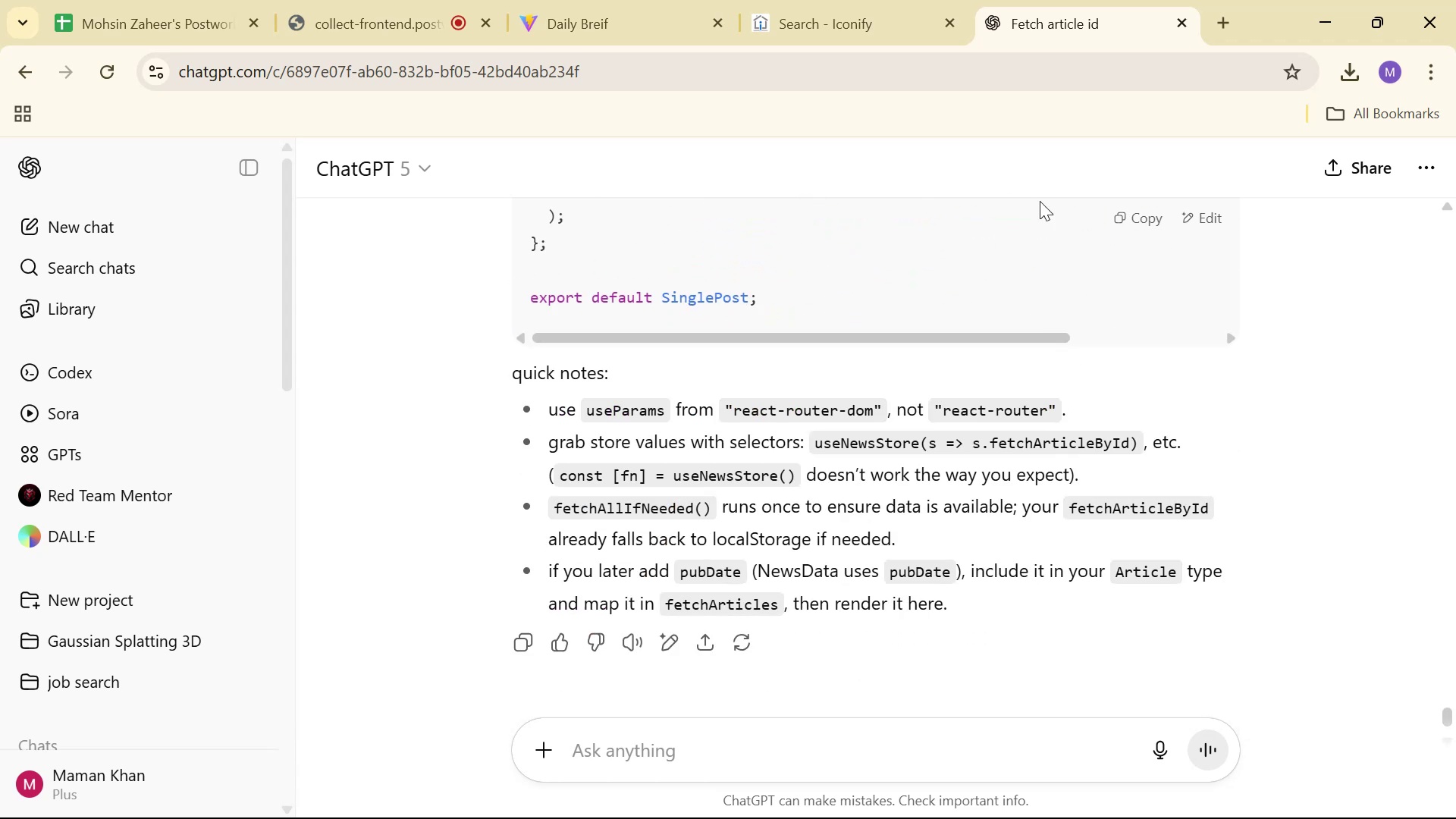 
left_click([1128, 216])
 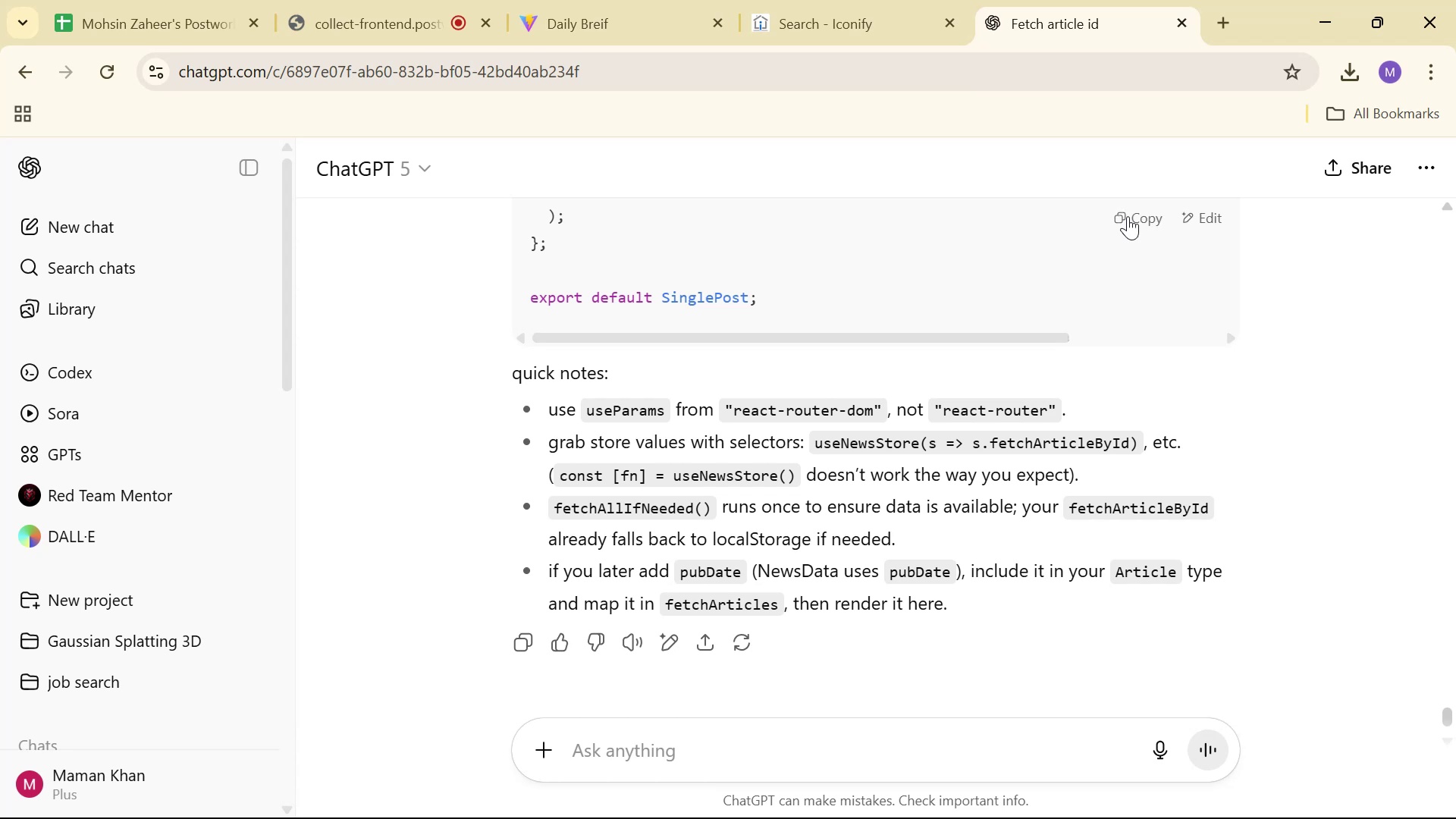 
key(Alt+AltLeft)
 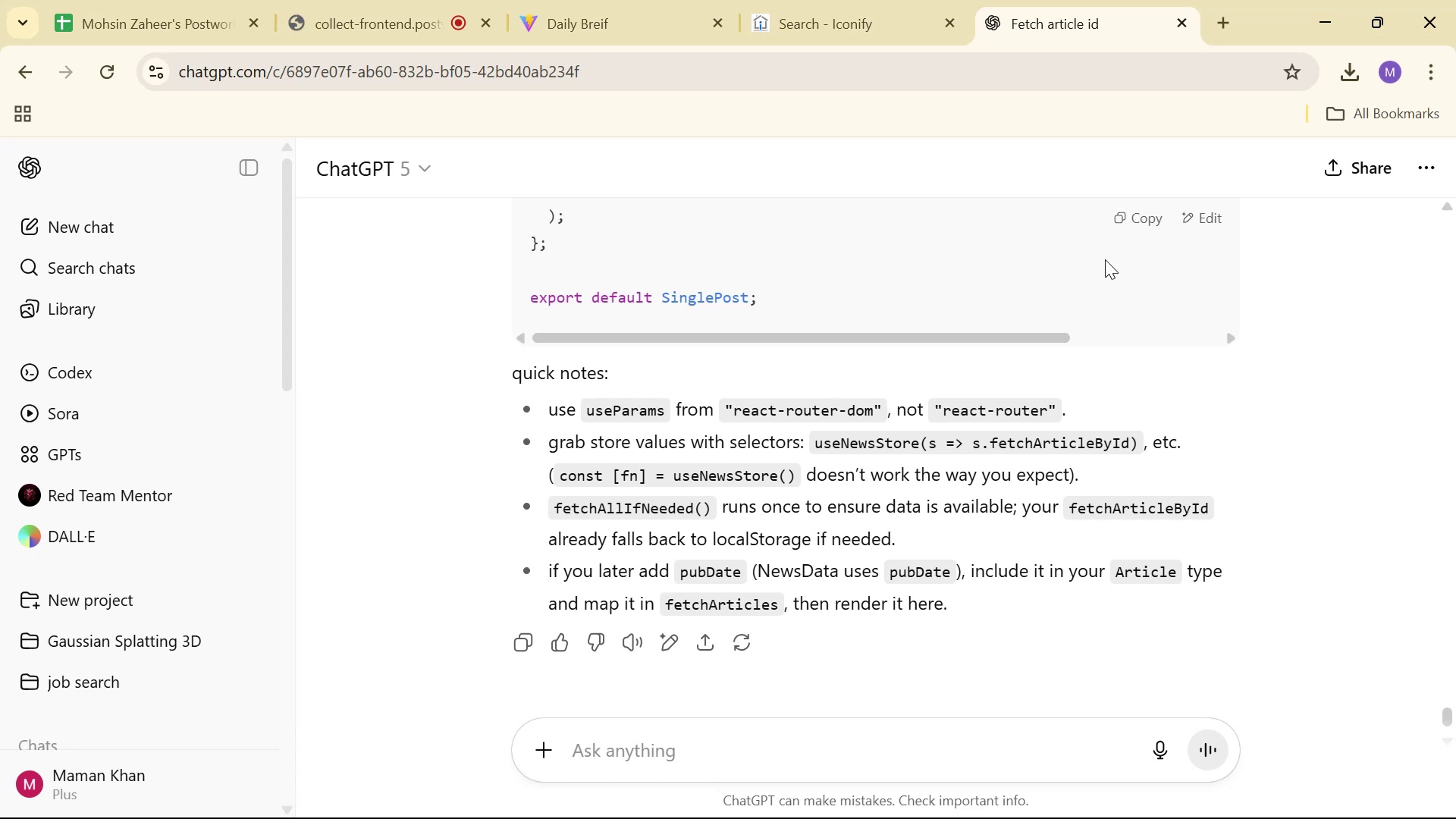 
key(Alt+Tab)
 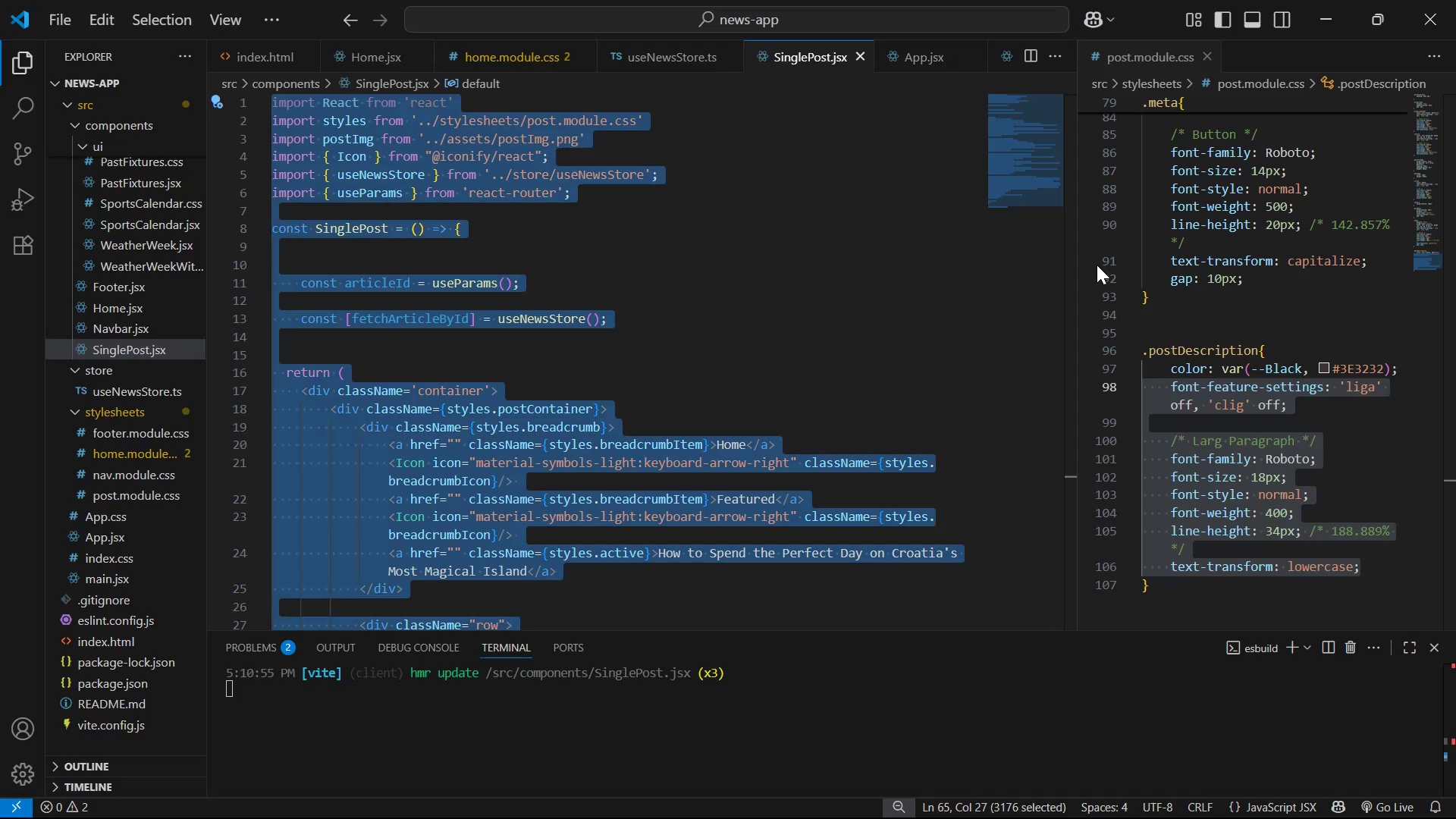 
key(Alt+AltLeft)
 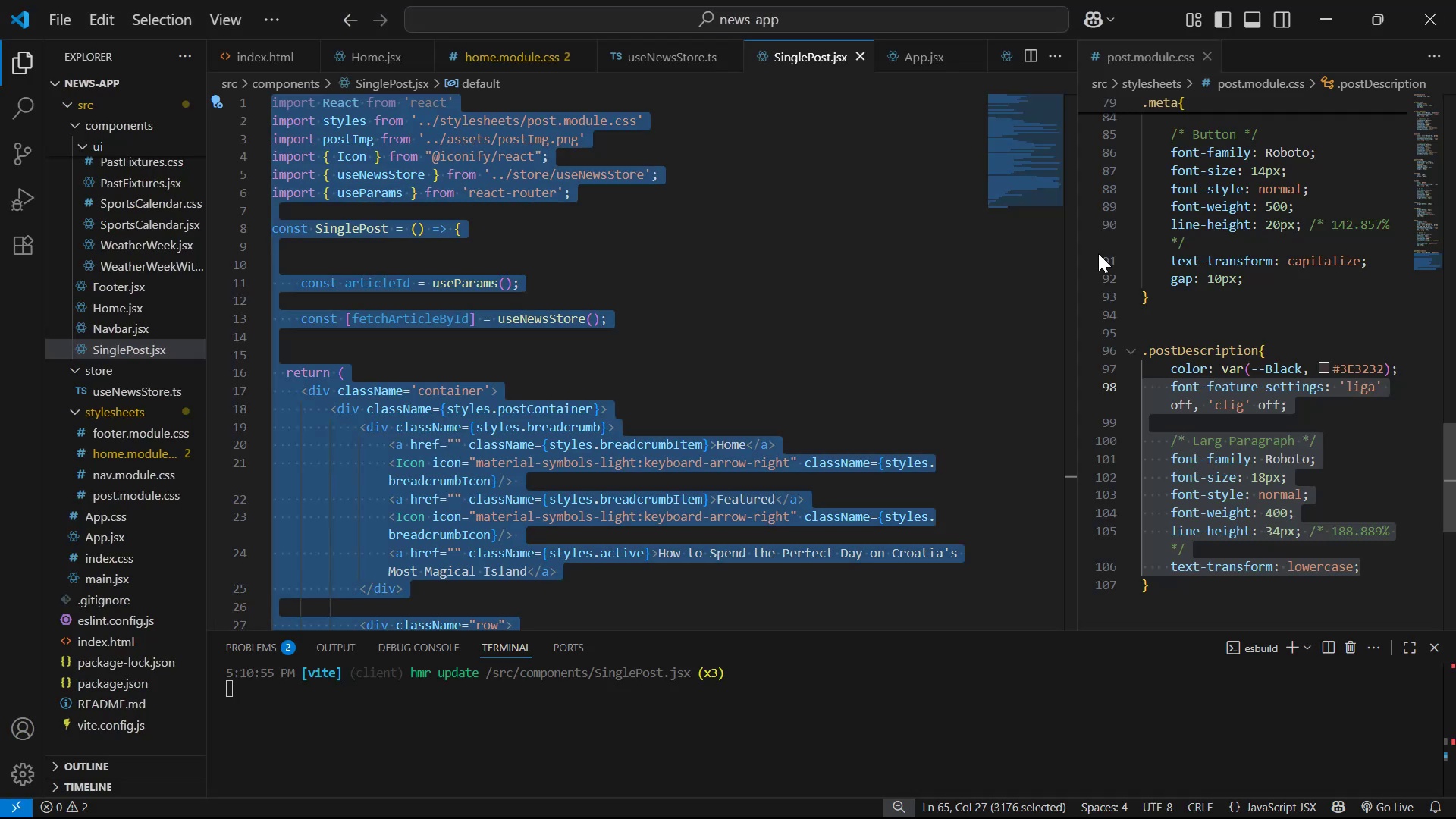 
key(Alt+Tab)
 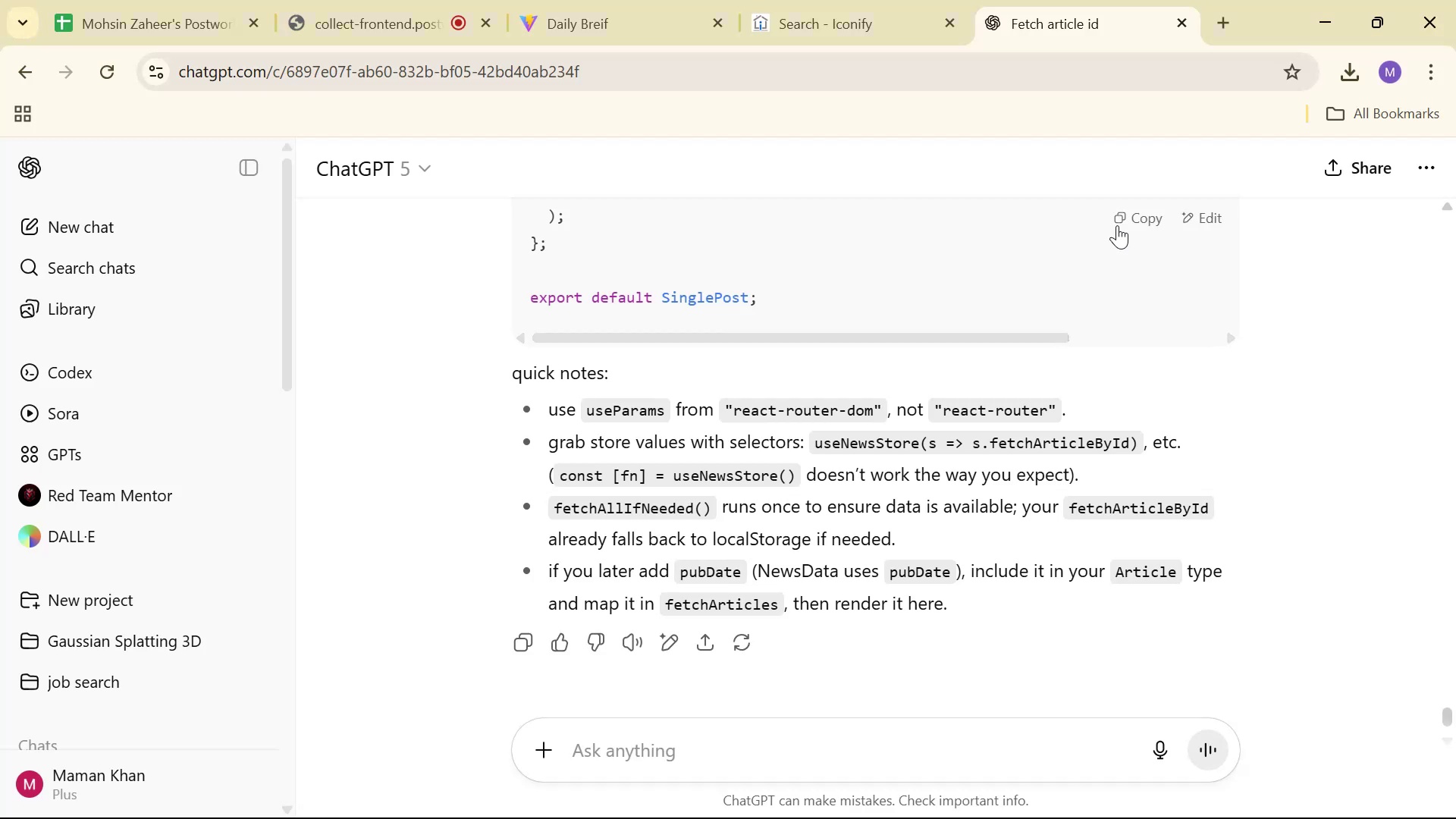 
left_click([1122, 220])
 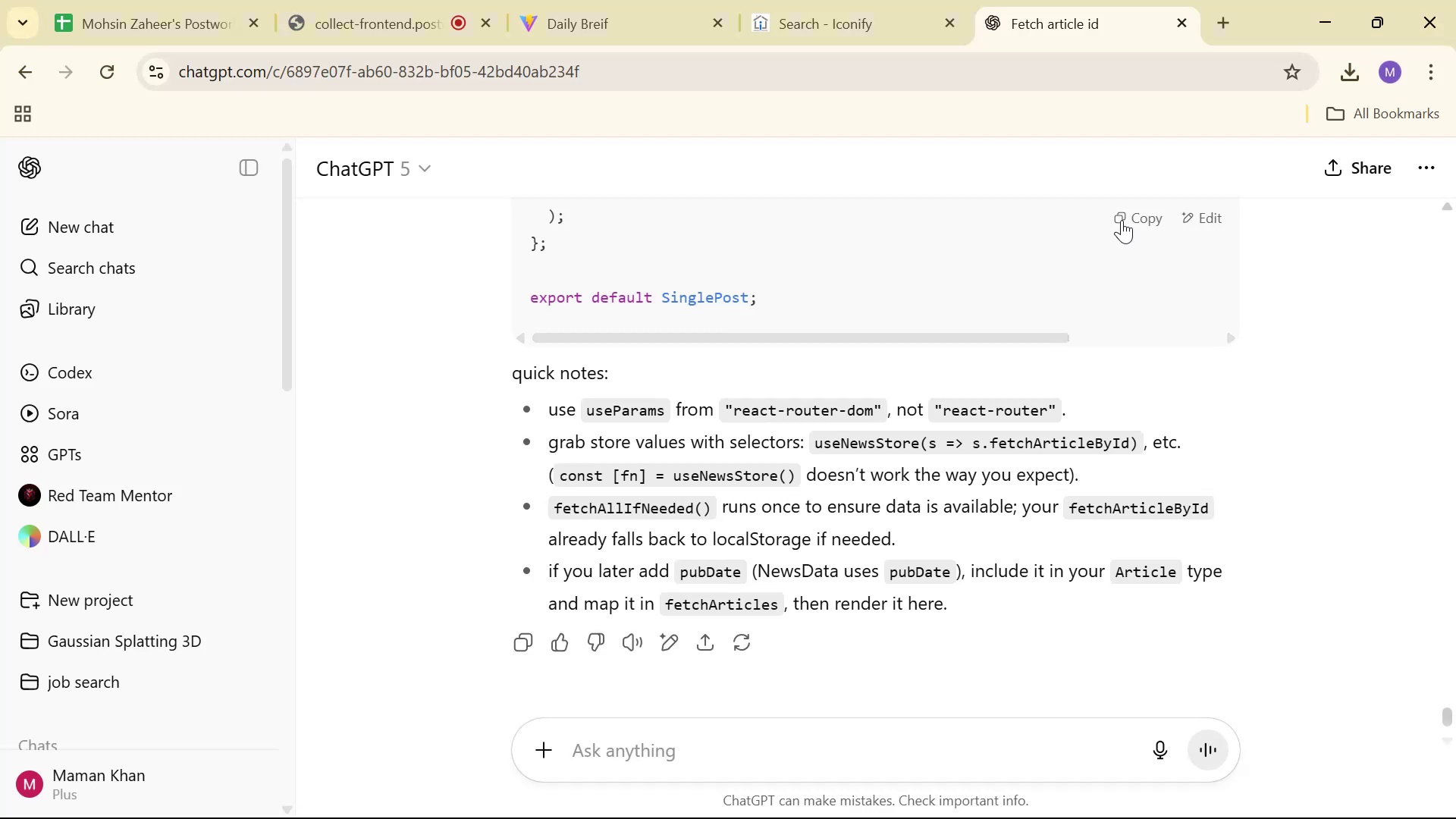 
key(Alt+AltLeft)
 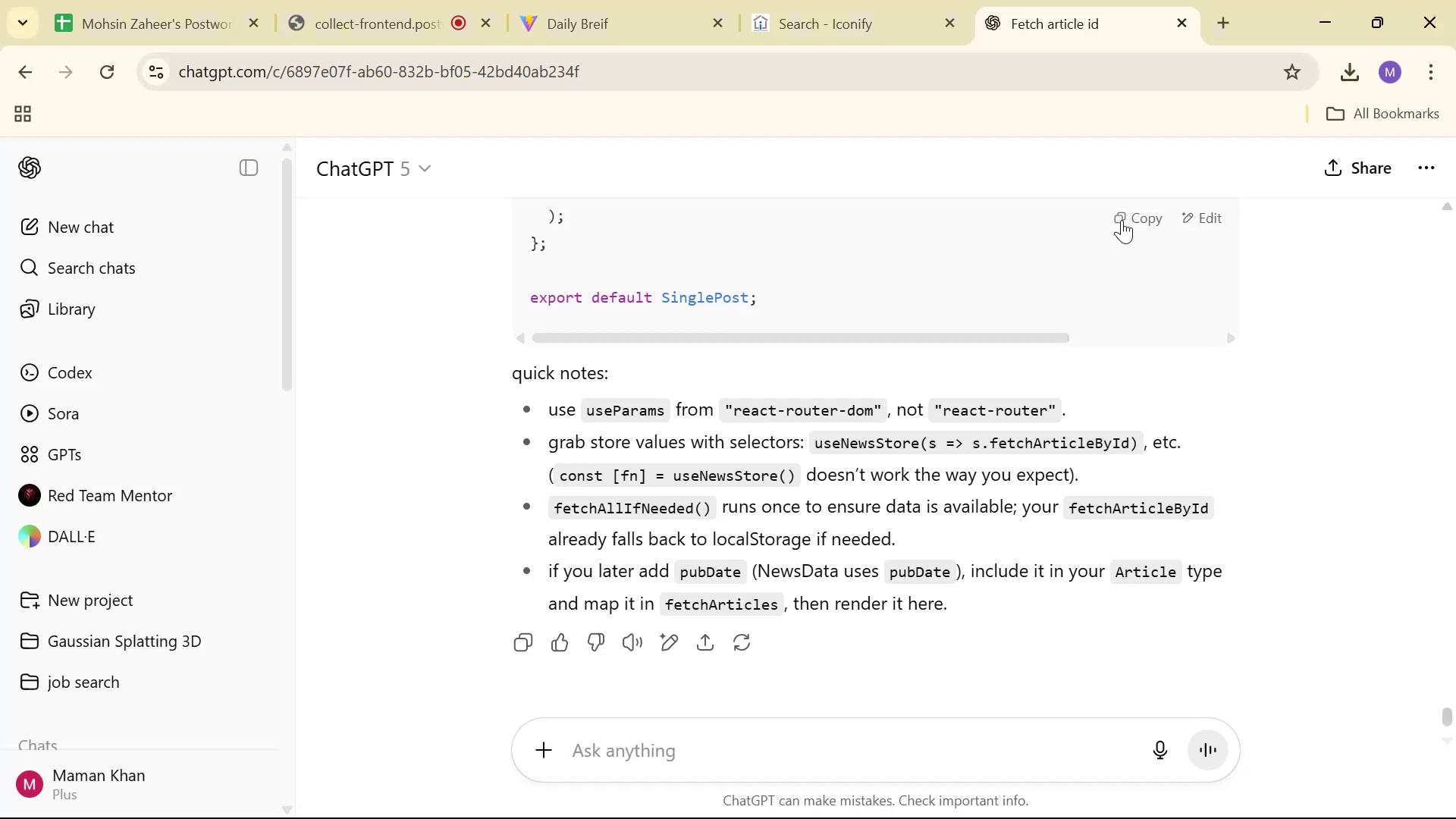 
key(Alt+Tab)
 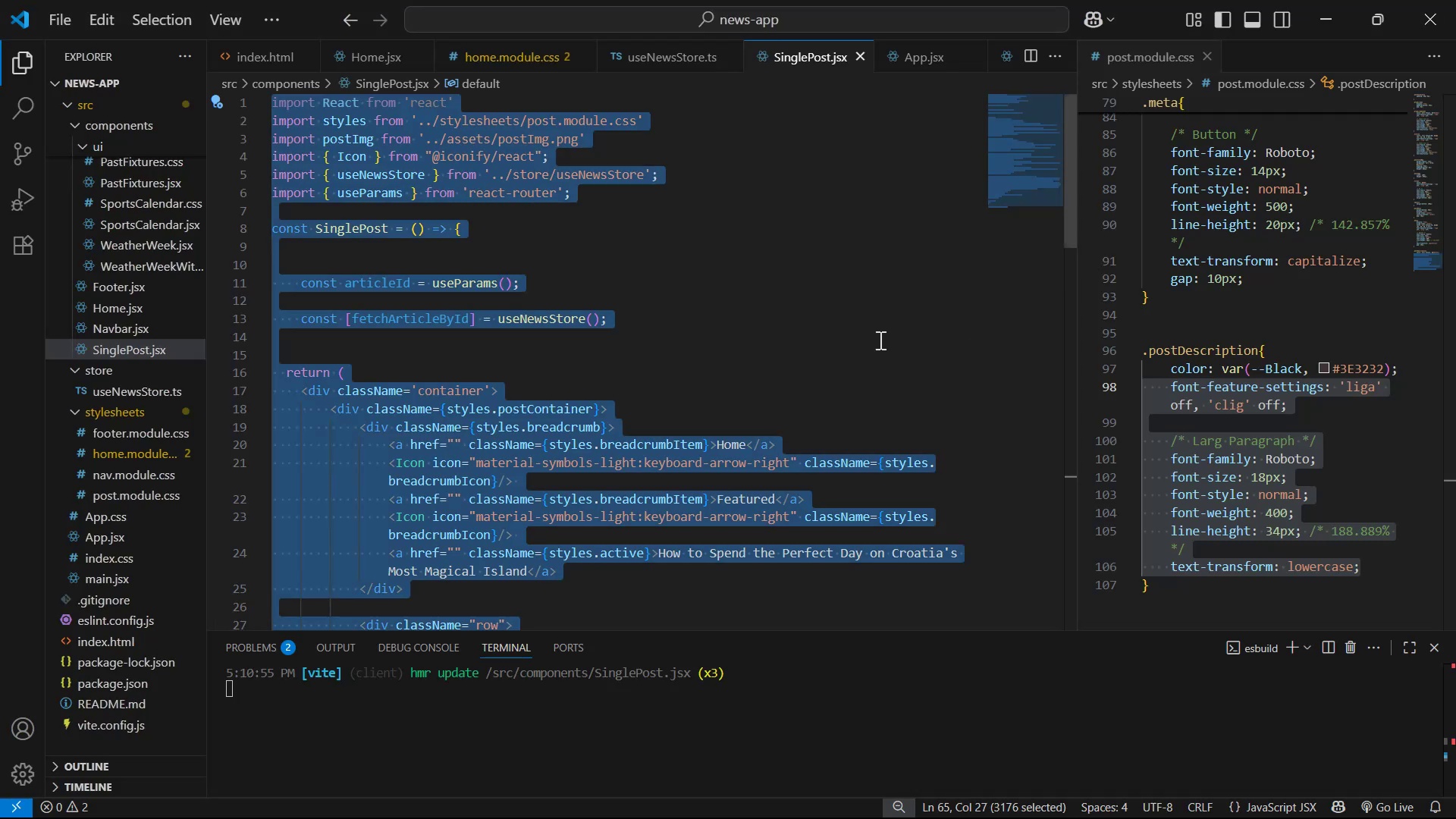 
key(Control+V)
 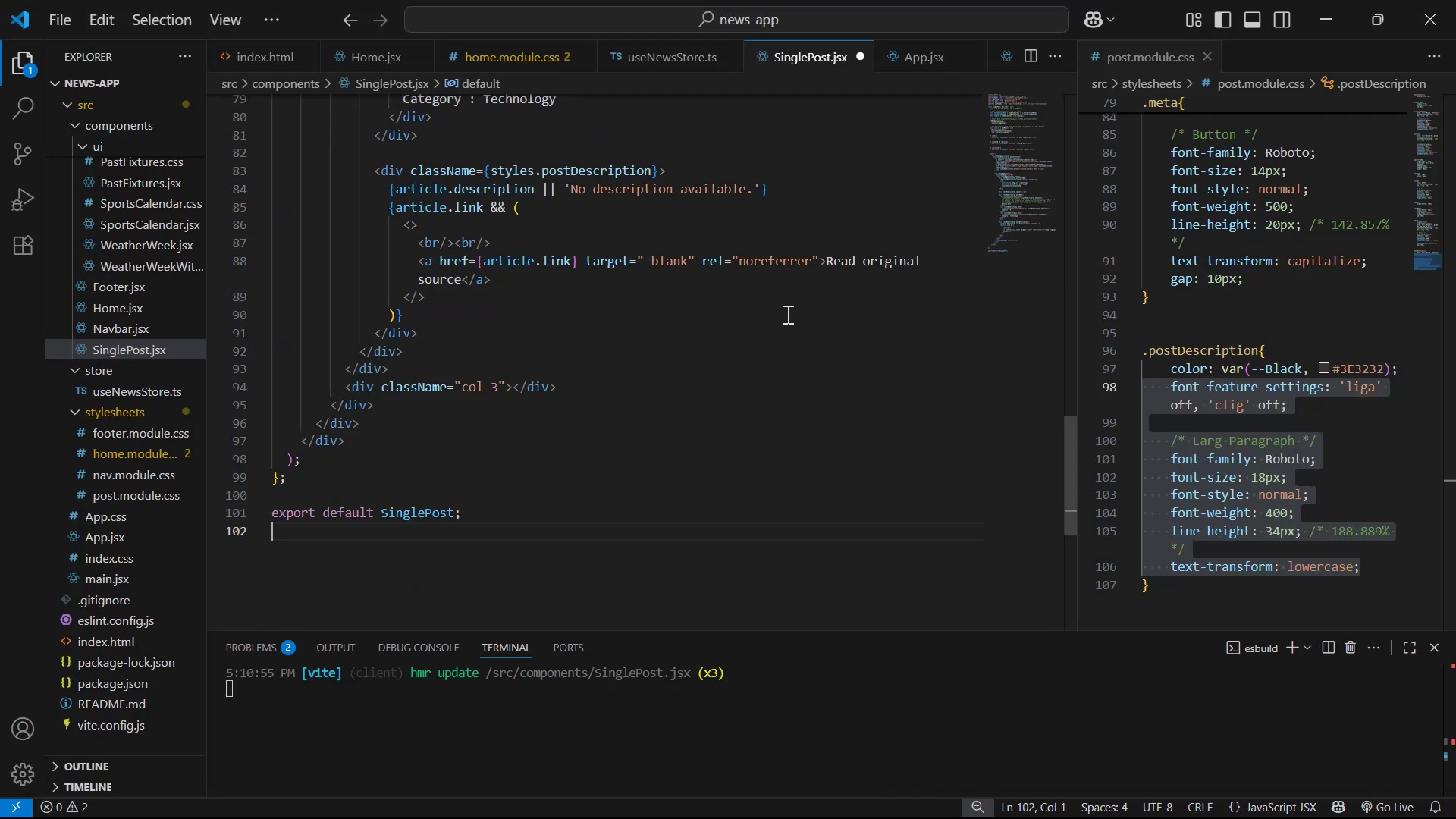 
scroll: coordinate [710, 293], scroll_direction: up, amount: 29.0
 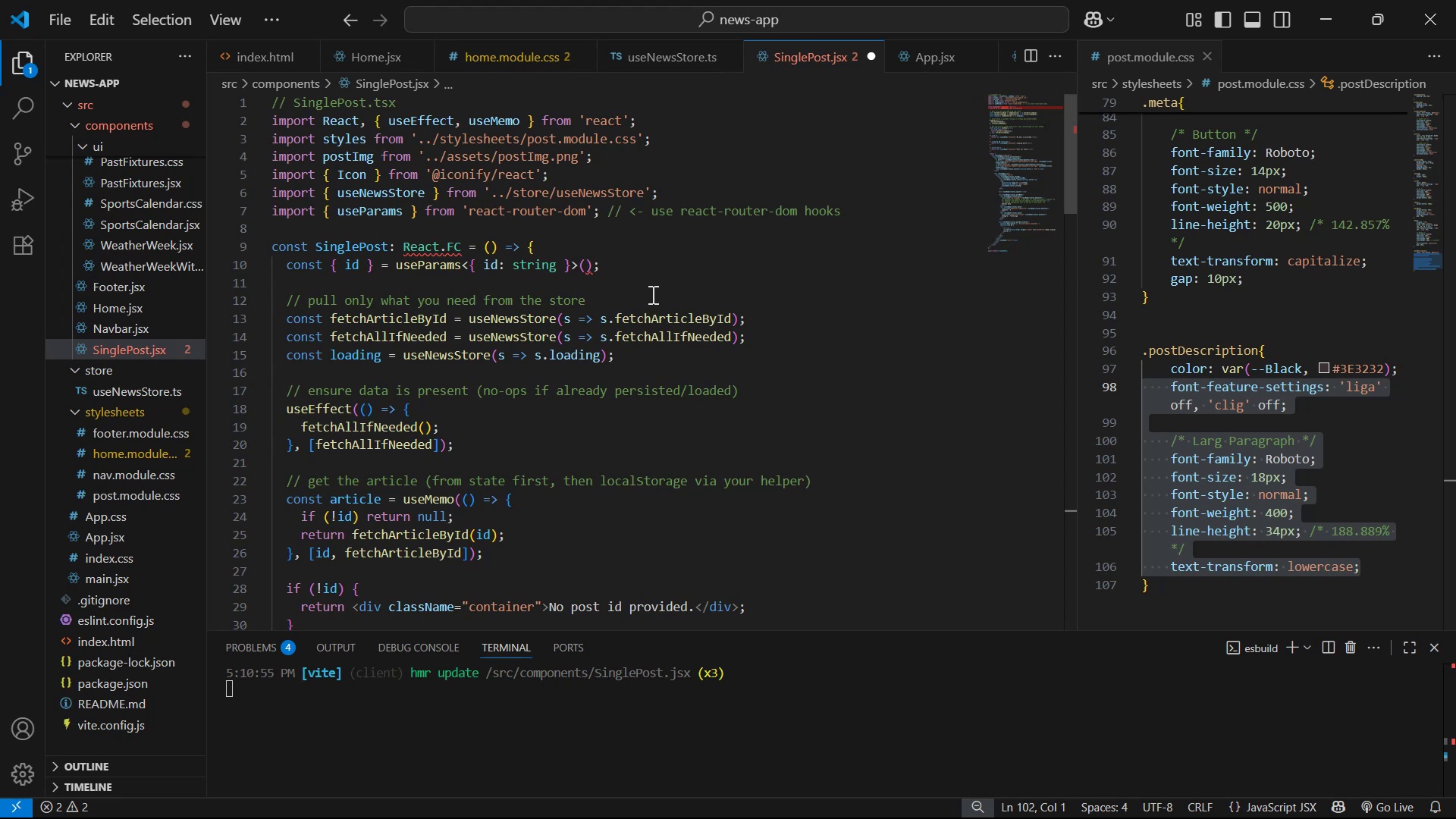 
wait(9.95)
 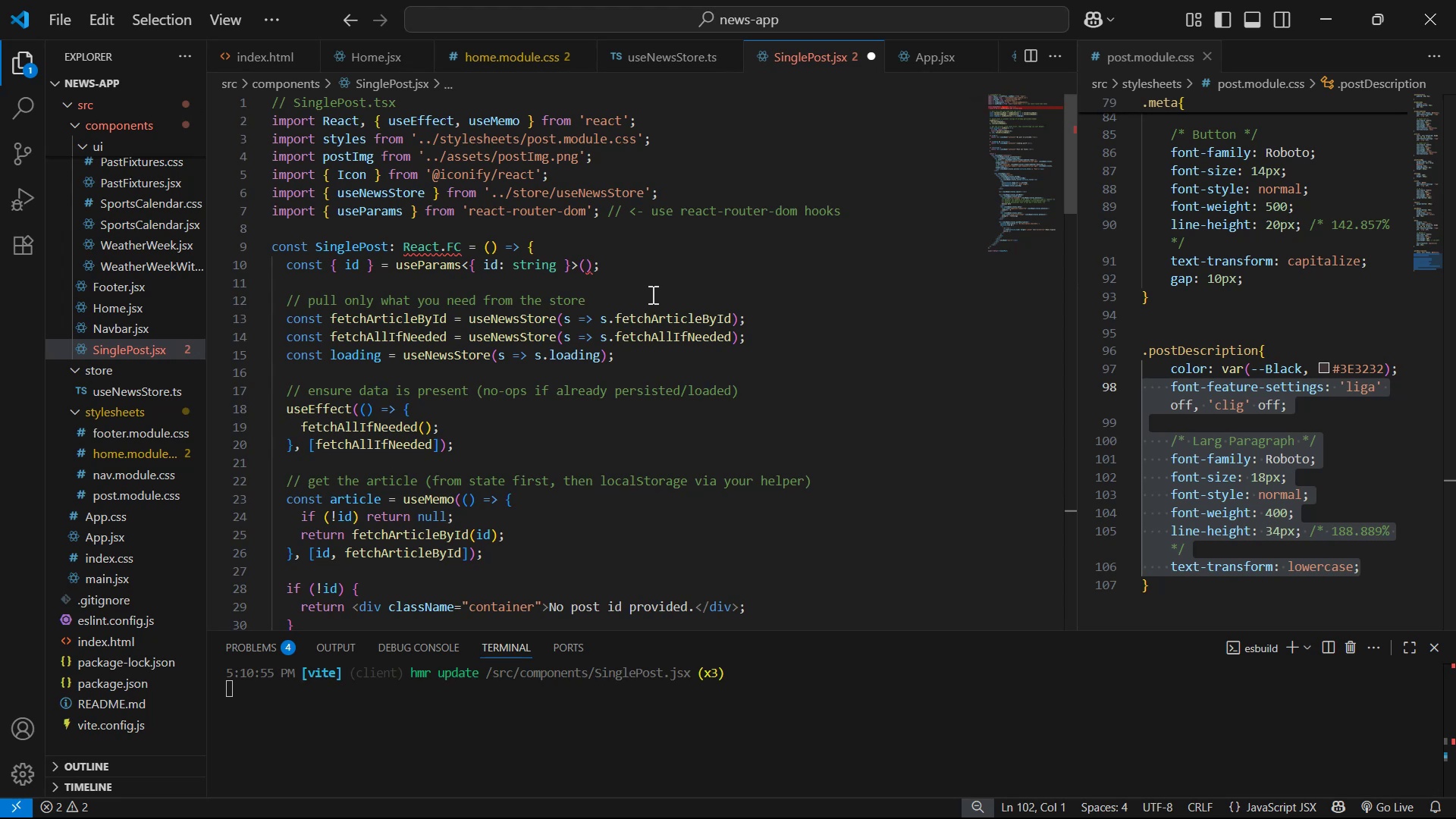 
key(Alt+AltLeft)
 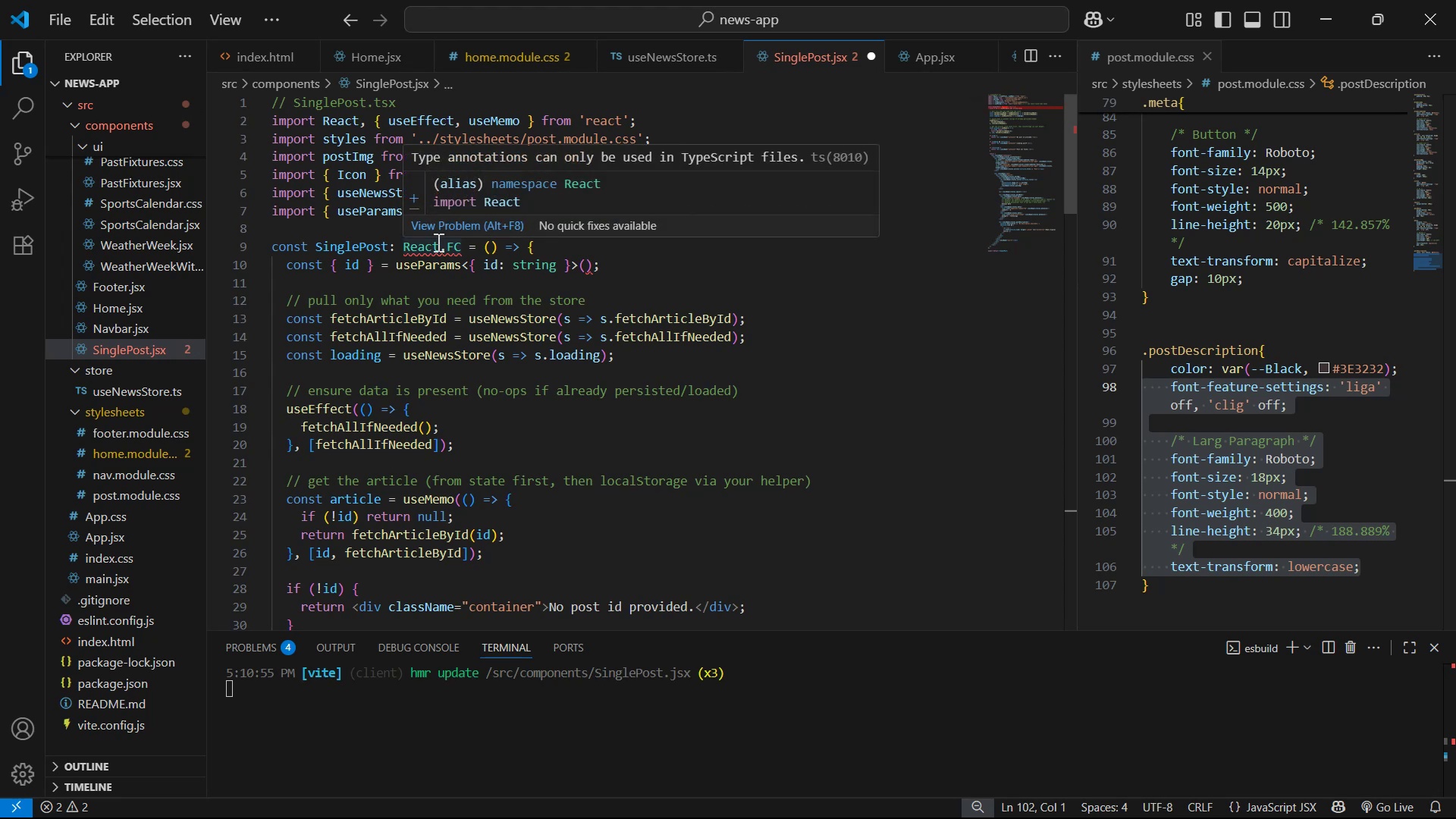 
key(Alt+Tab)
 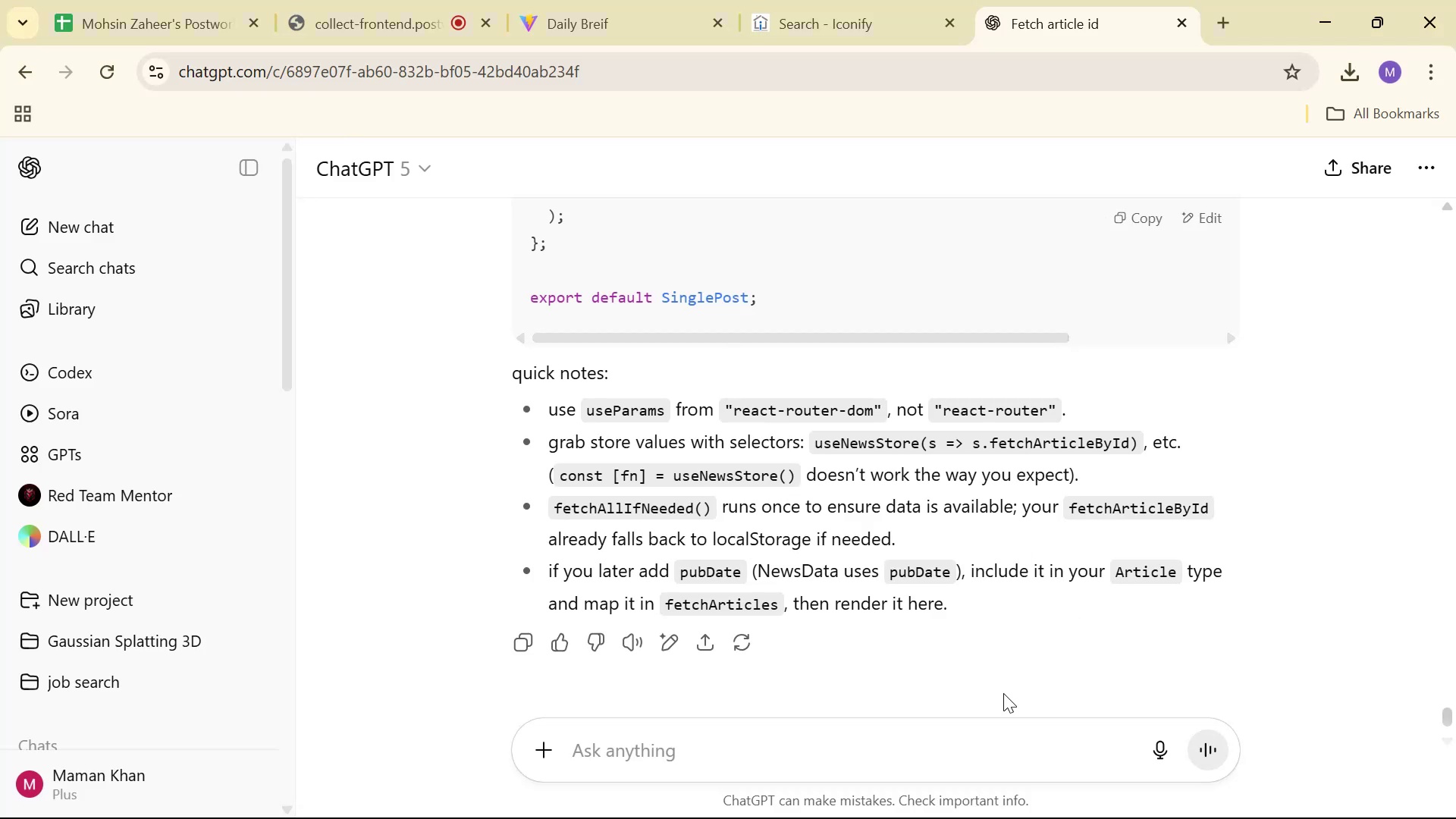 
left_click([1009, 730])
 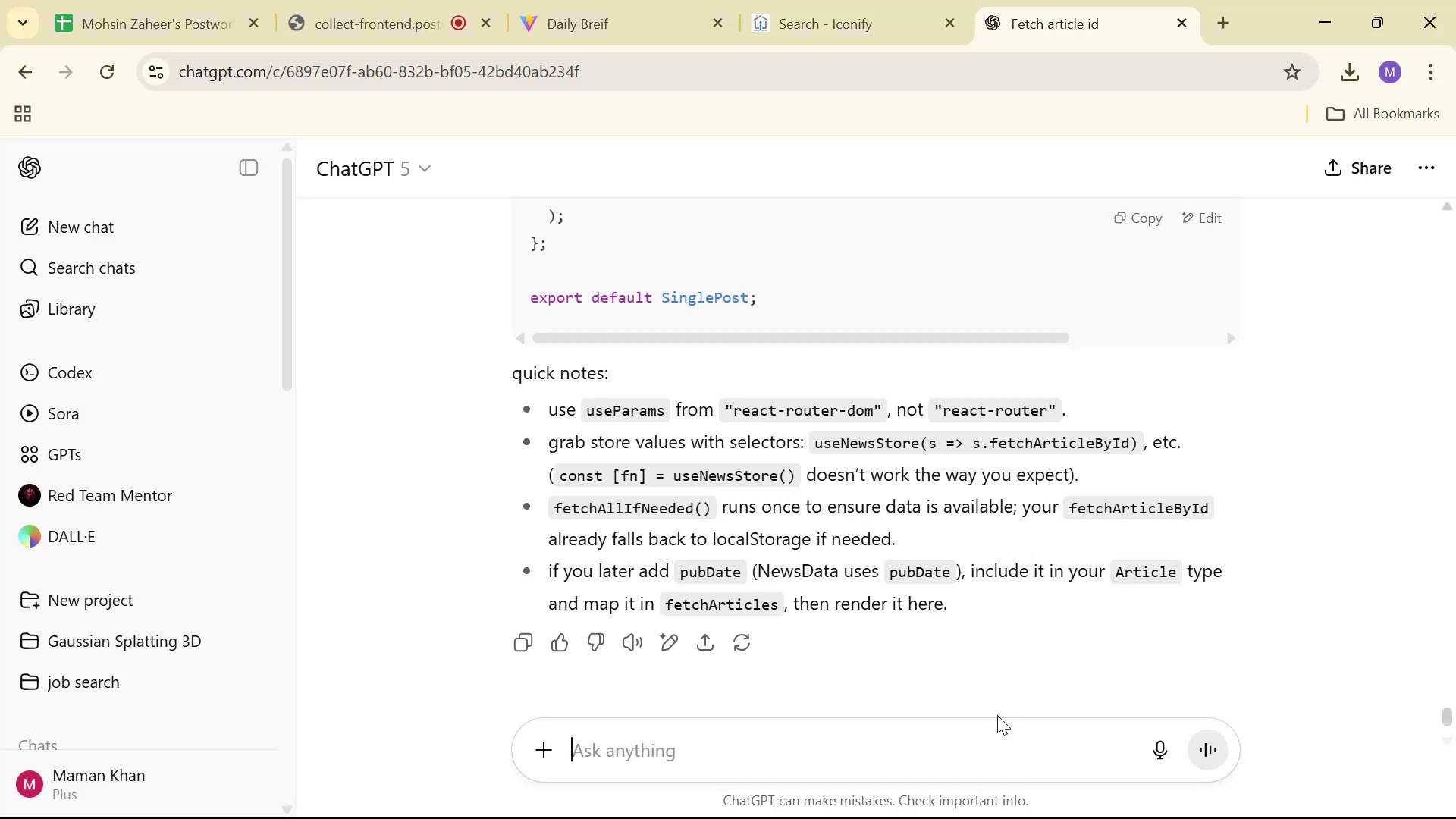 
type(use jsx)
 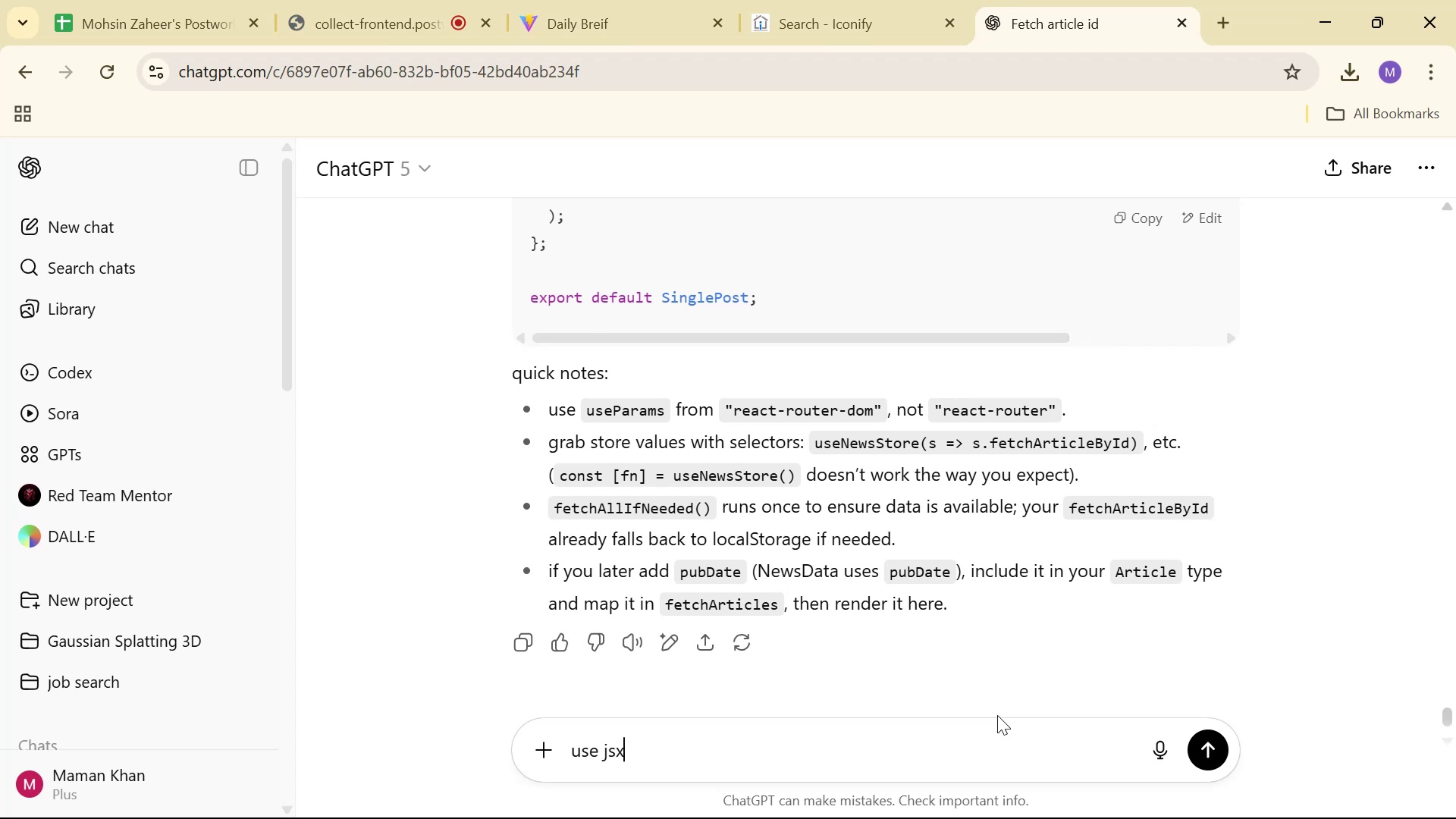 
key(Enter)
 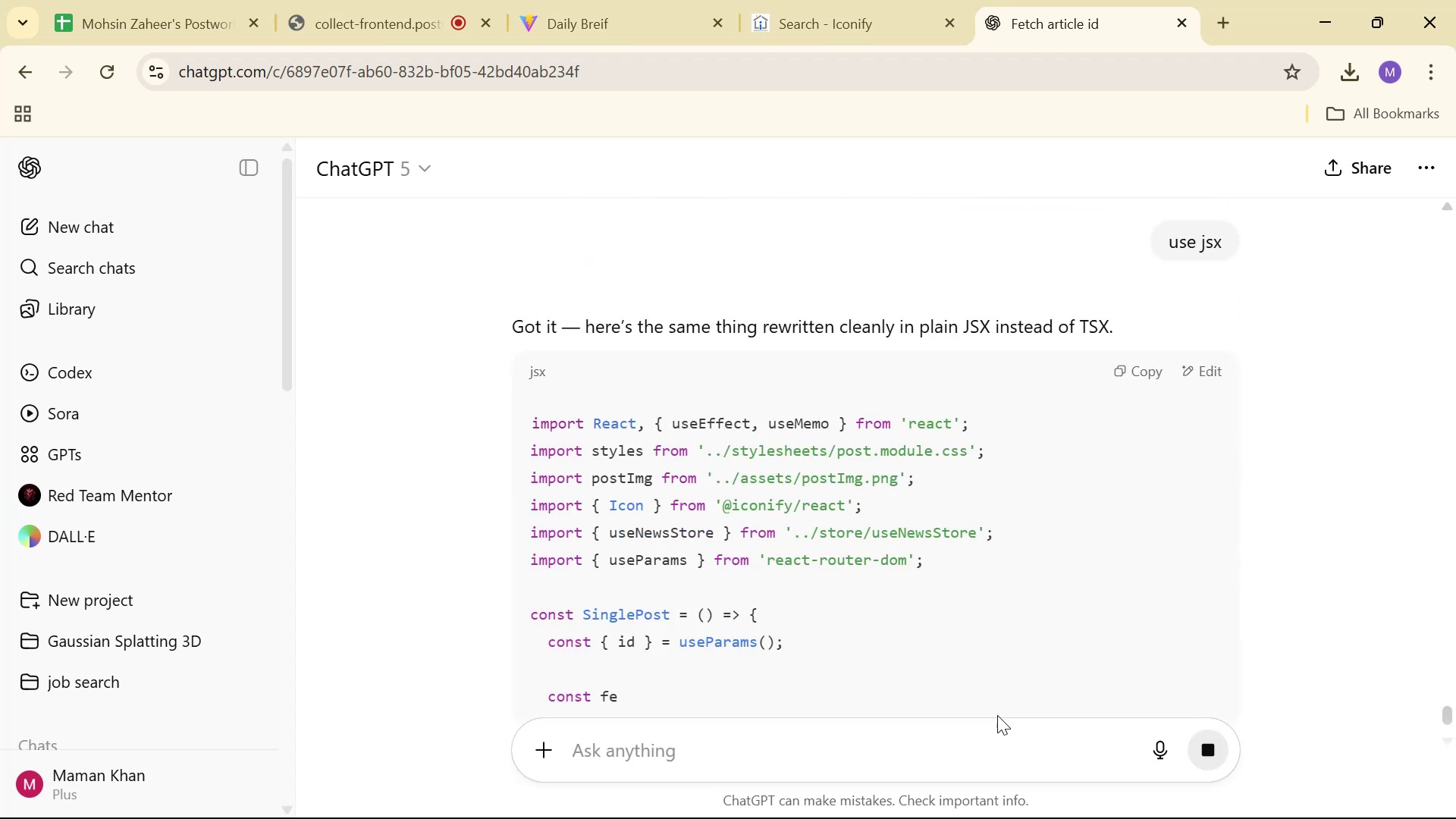 
scroll: coordinate [1197, 311], scroll_direction: down, amount: 37.0
 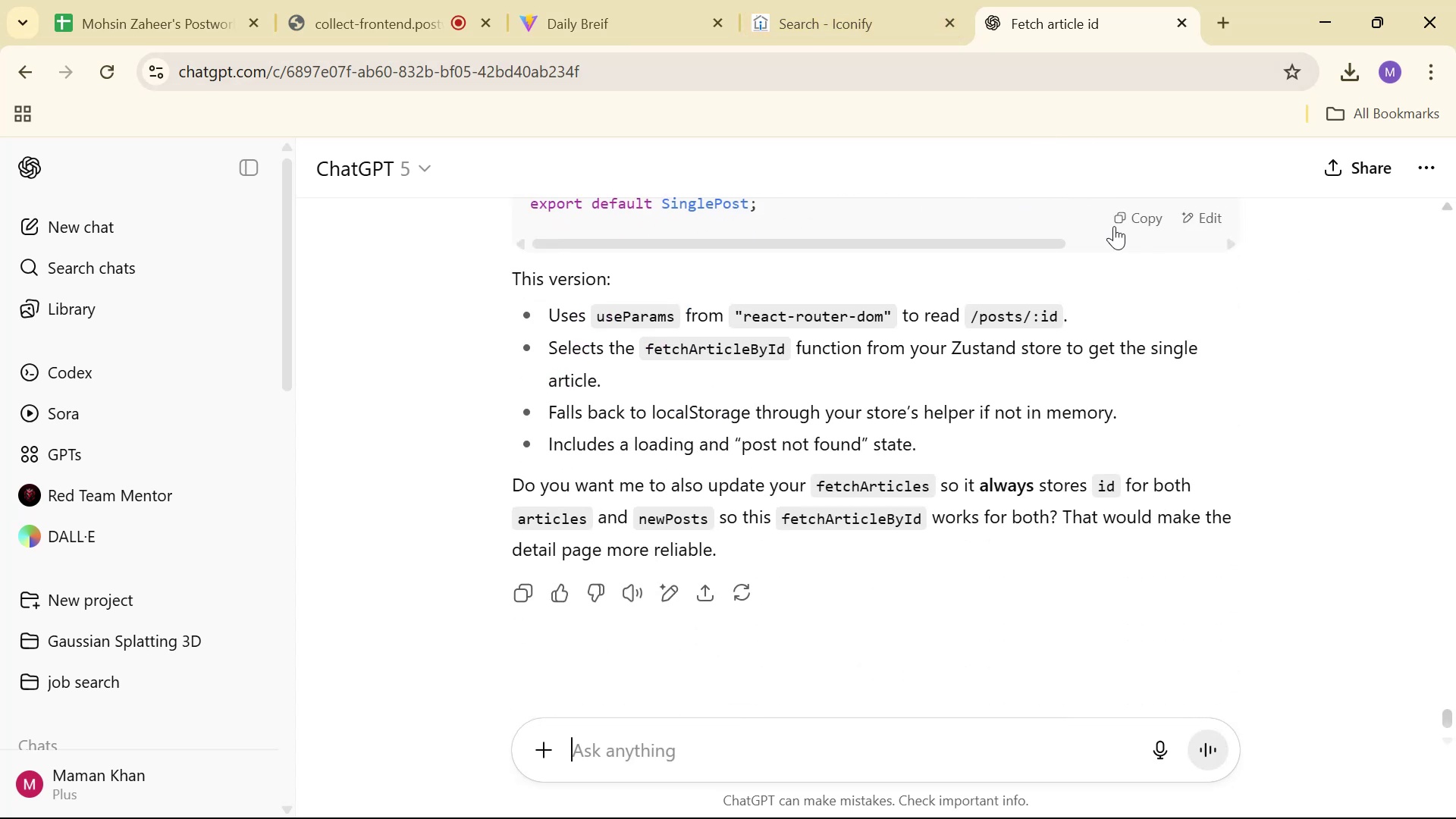 
left_click([1119, 216])
 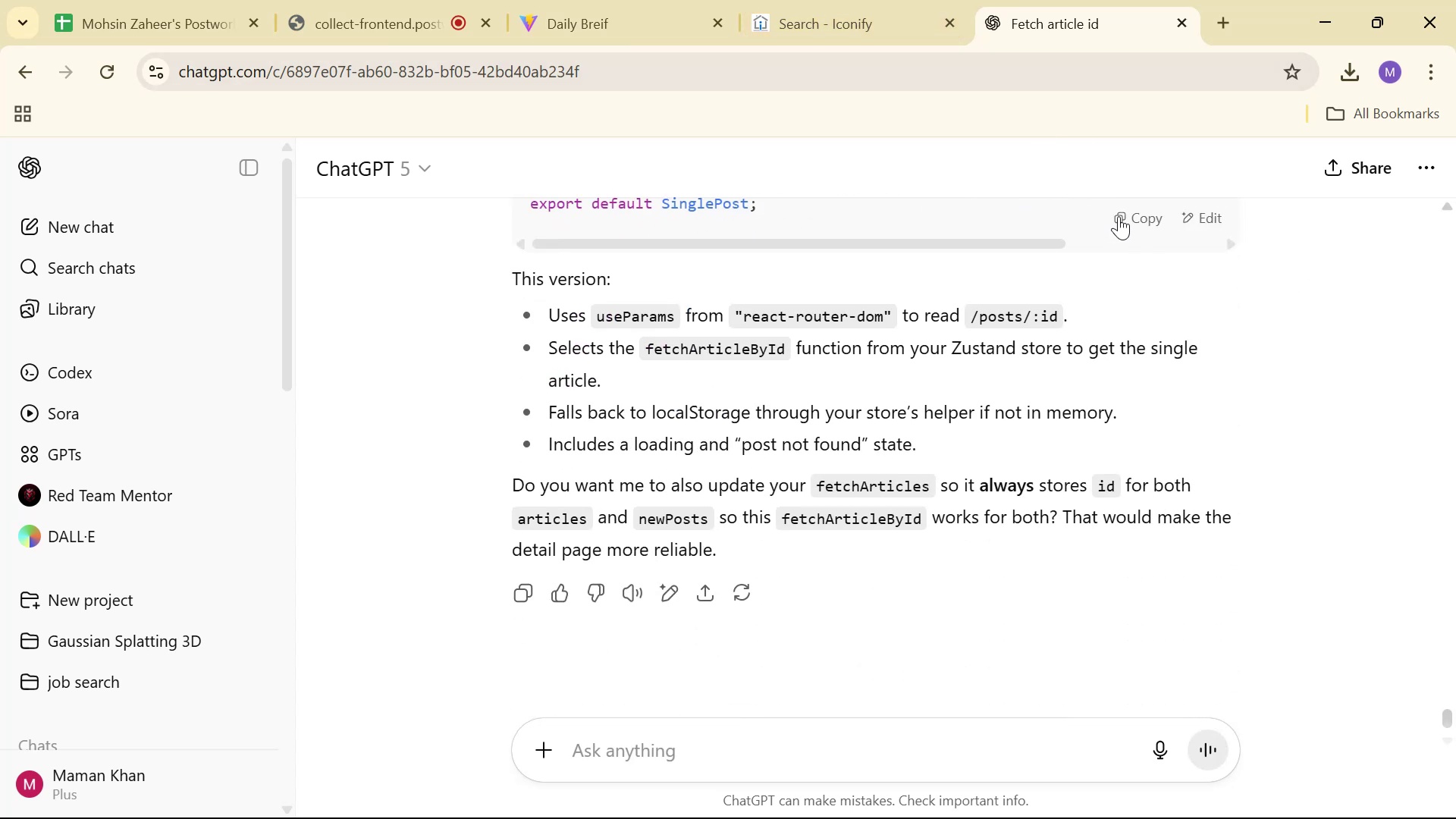 
key(Alt+AltLeft)
 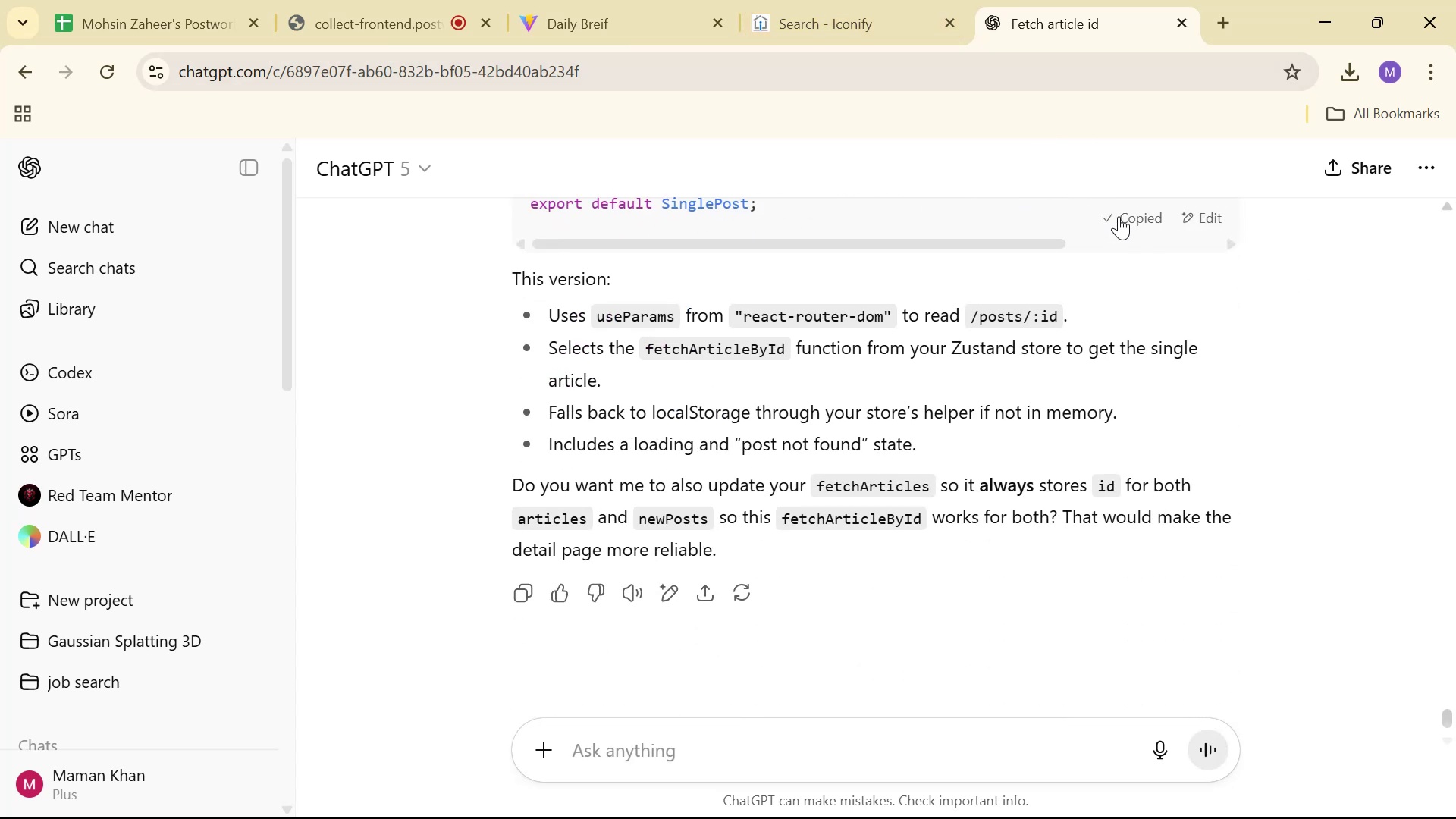 
key(Alt+Tab)
 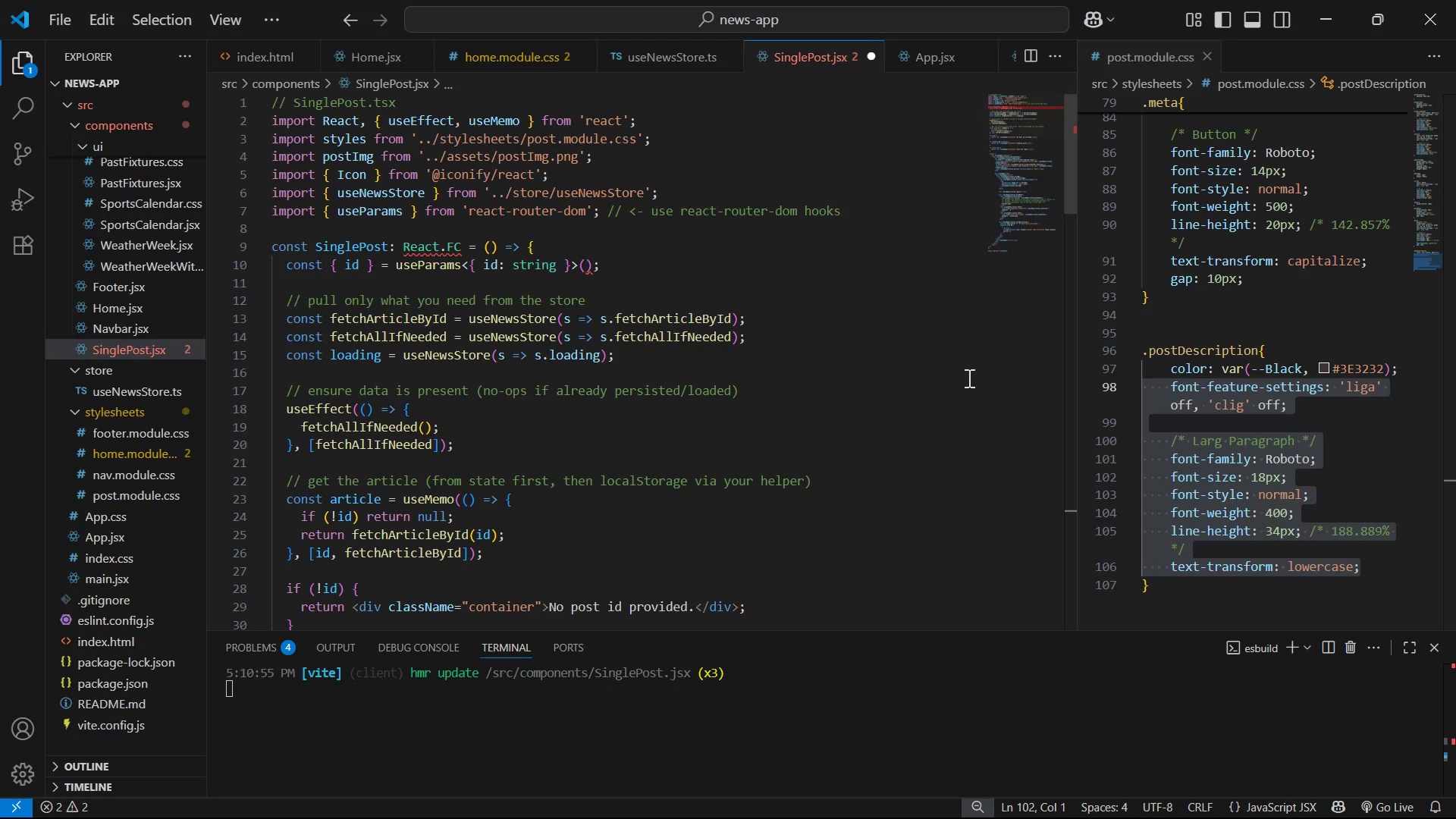 
key(Control+ControlLeft)
 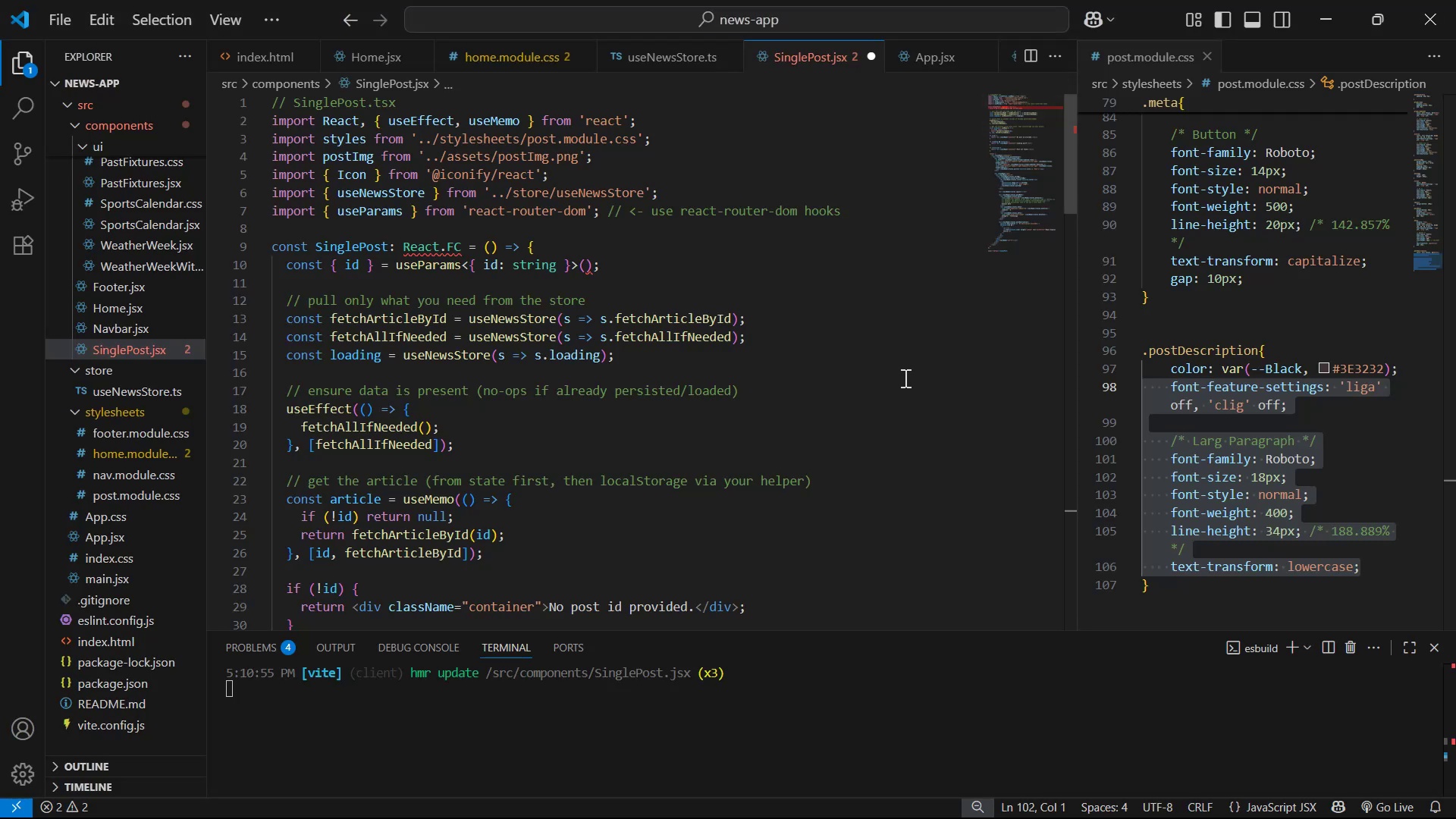 
left_click([904, 378])
 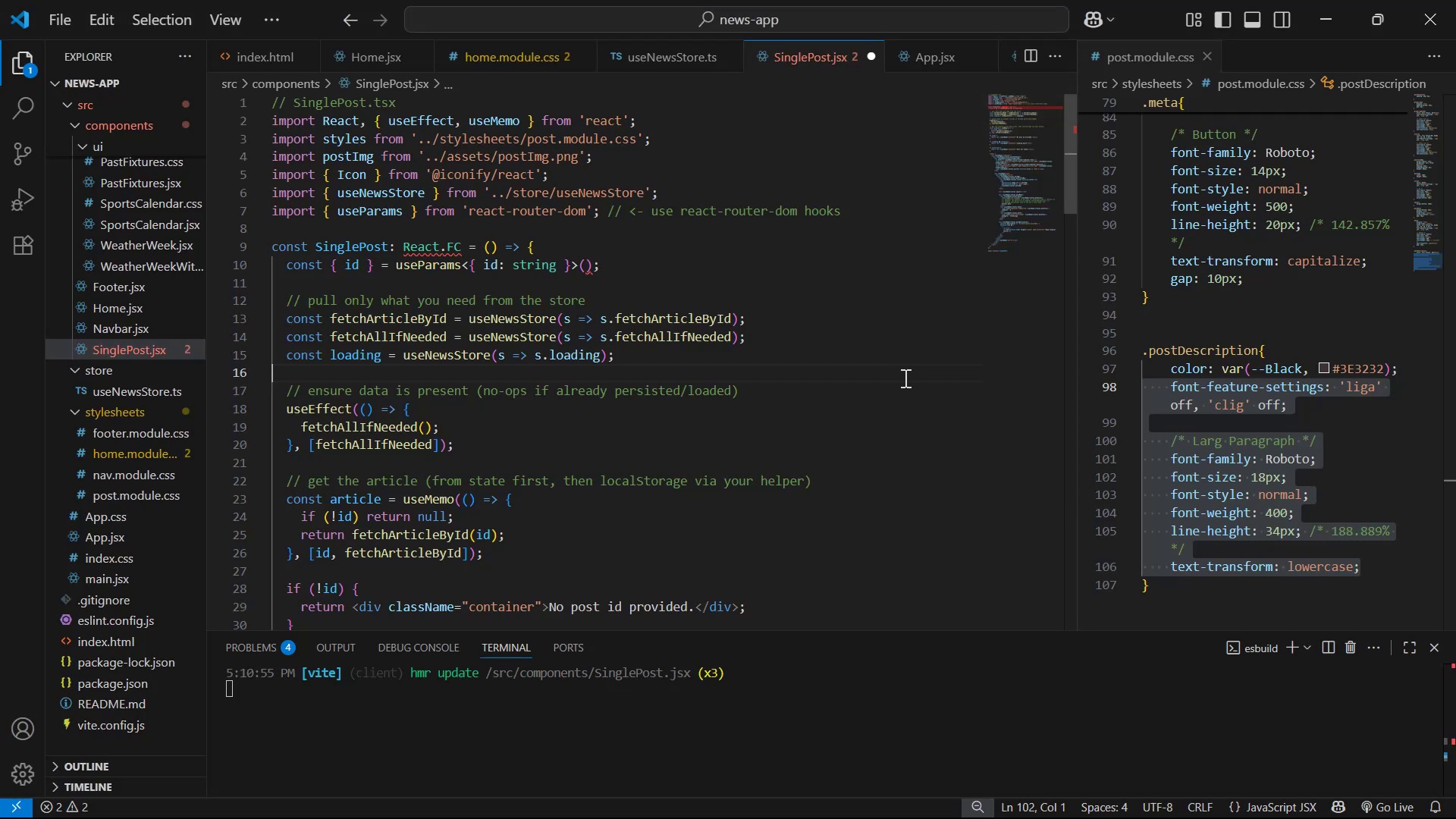 
key(Control+A)
 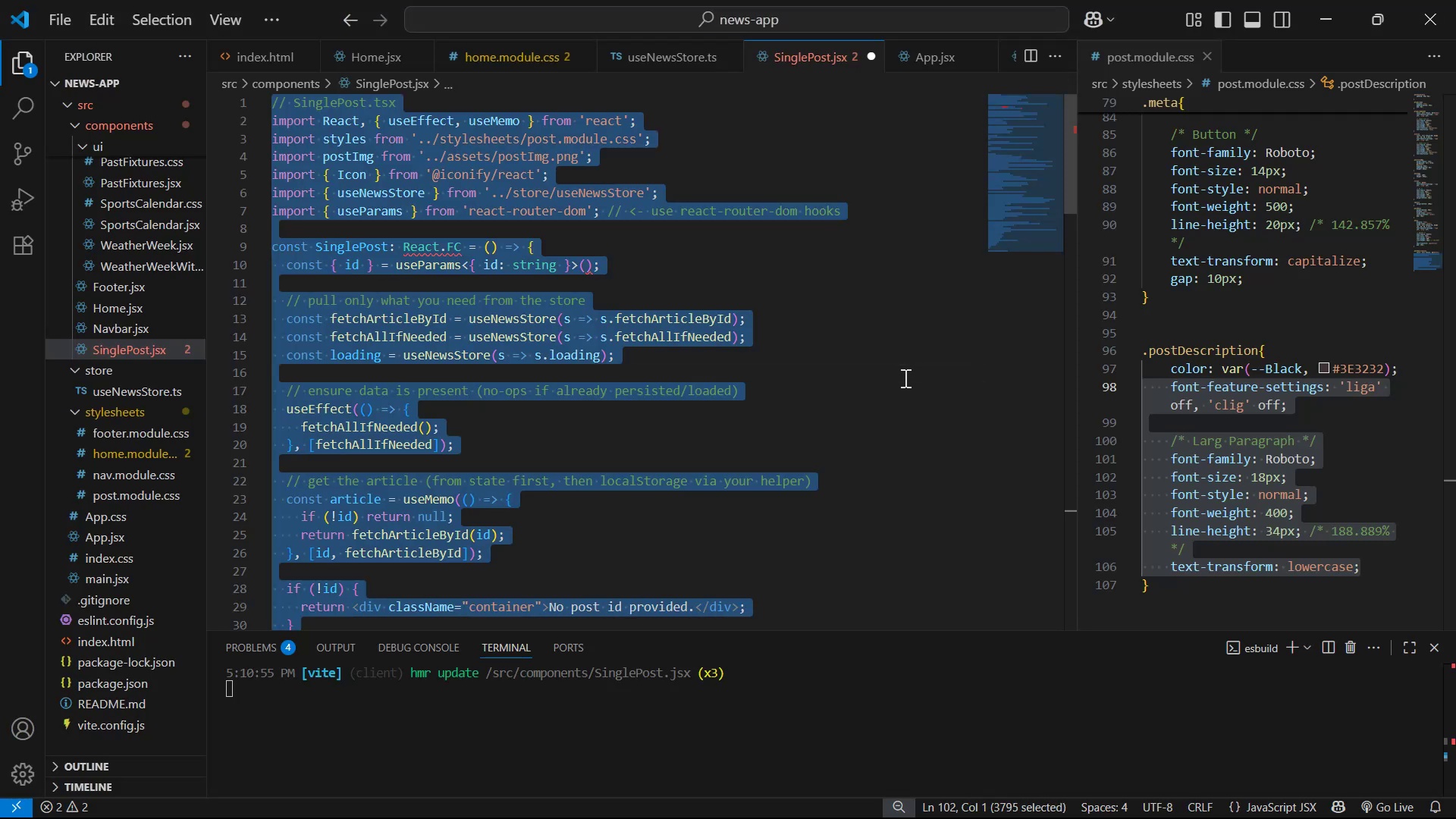 
key(Control+V)
 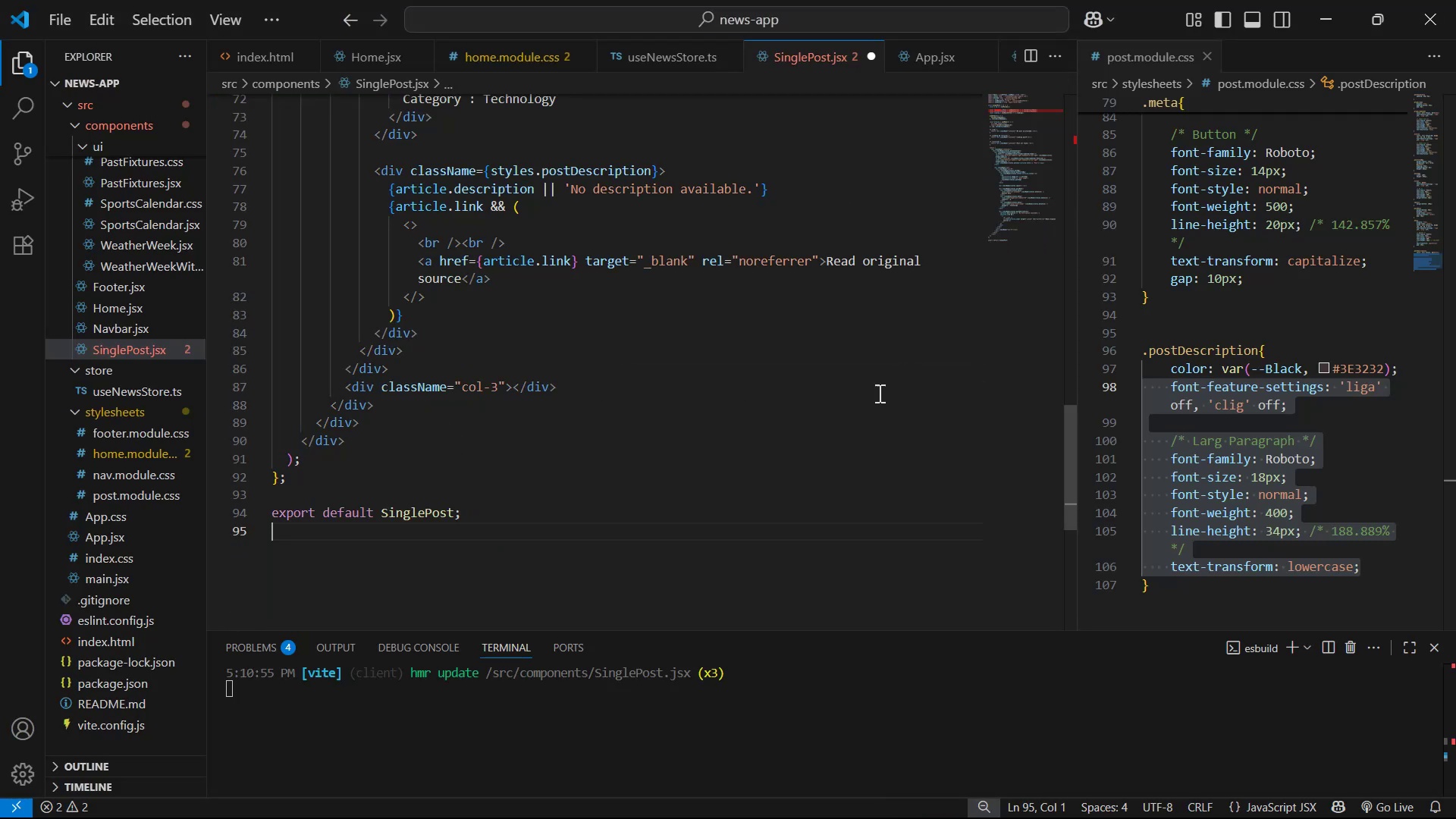 
scroll: coordinate [811, 355], scroll_direction: up, amount: 26.0
 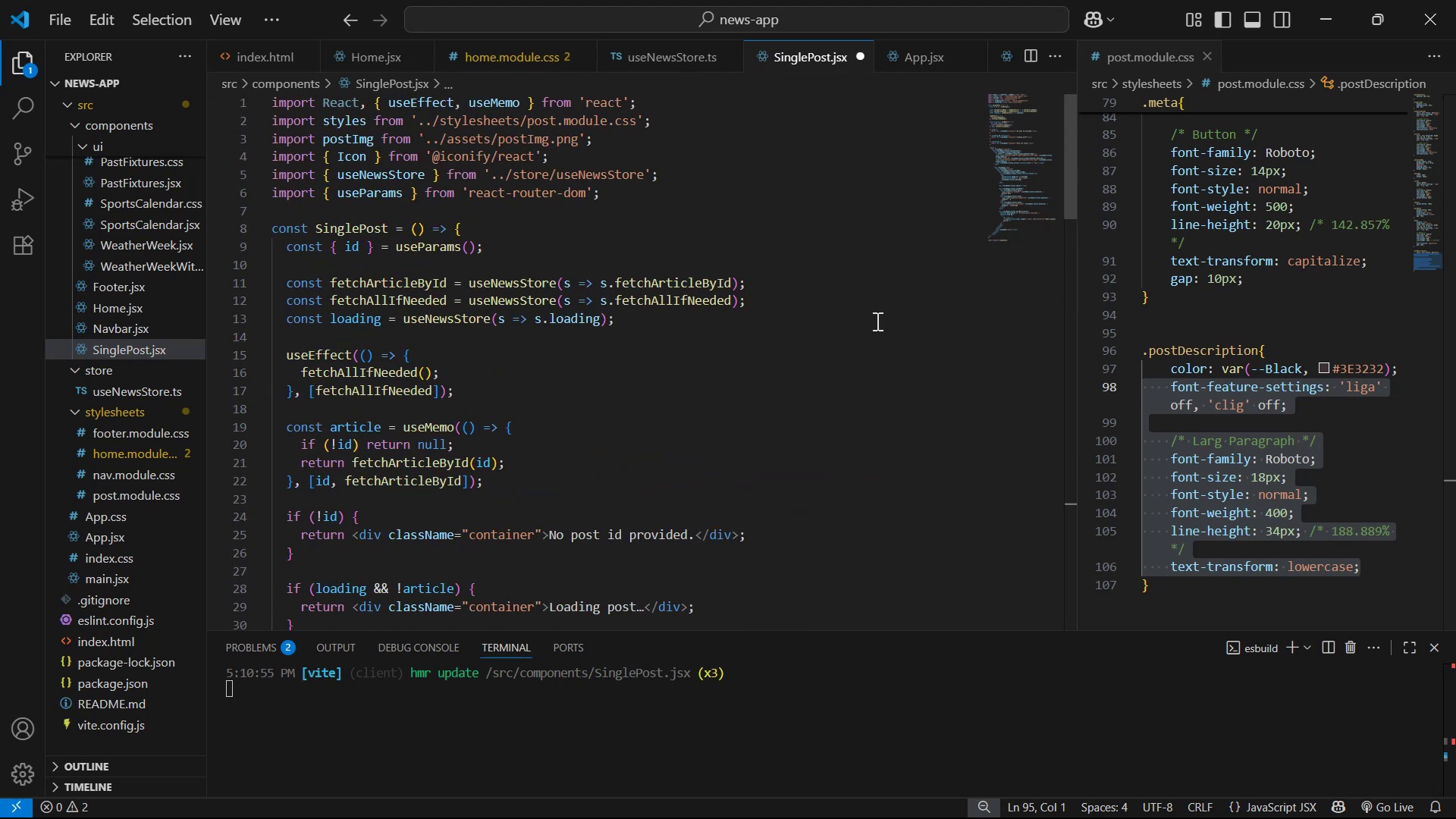 
left_click([874, 322])
 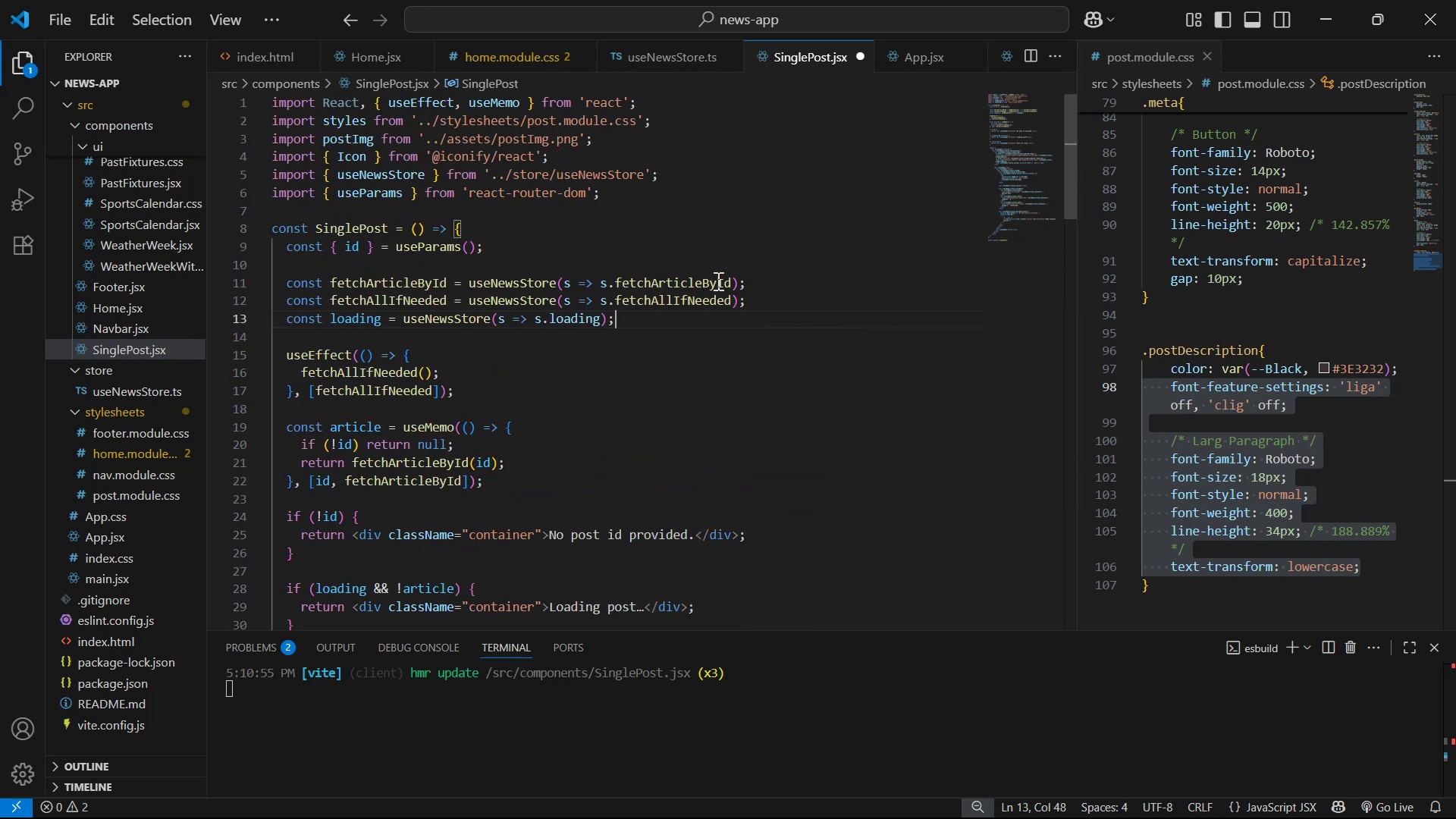 
left_click_drag(start_coordinate=[469, 190], to_coordinate=[587, 187])
 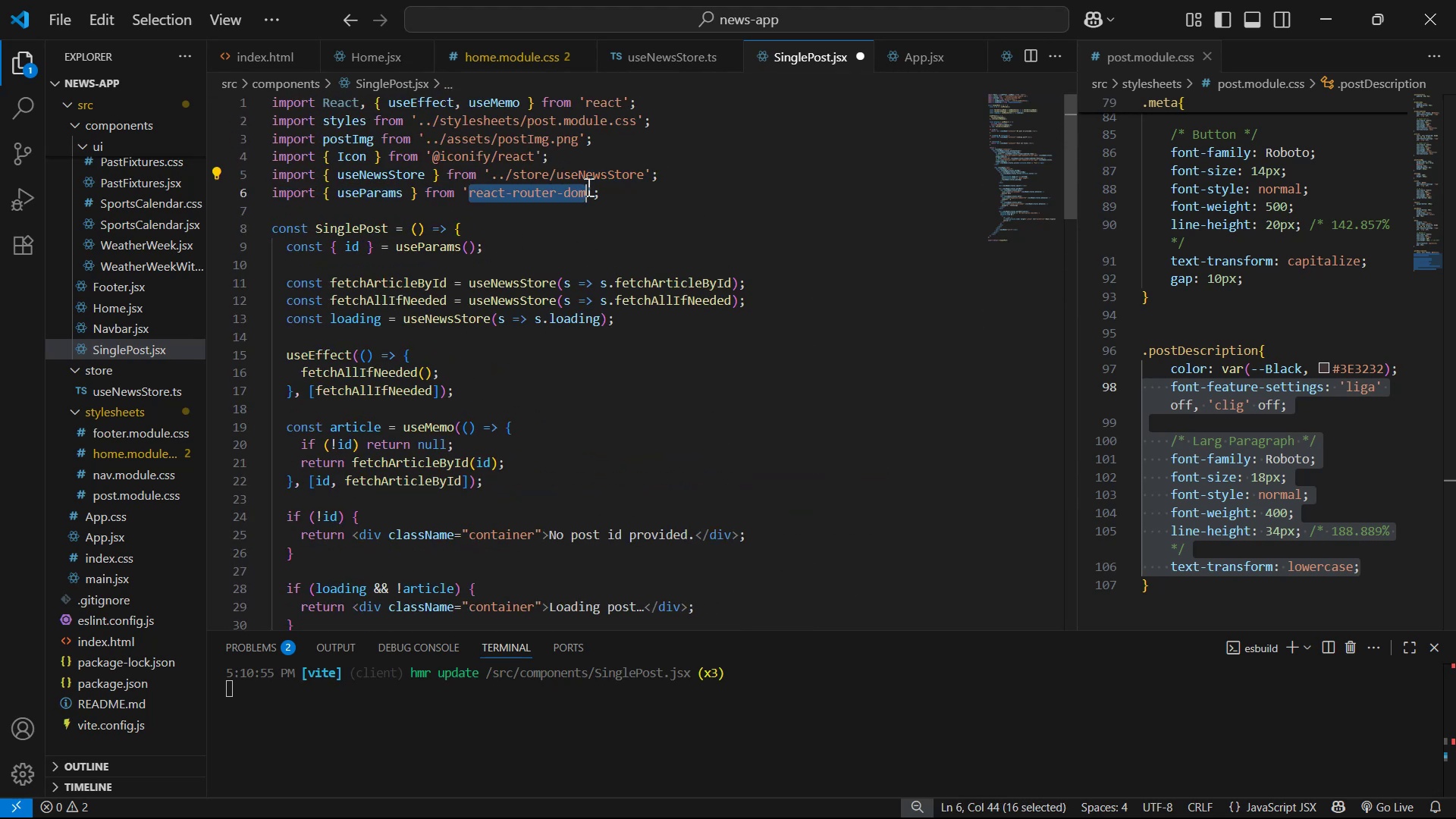 
key(Control+C)
 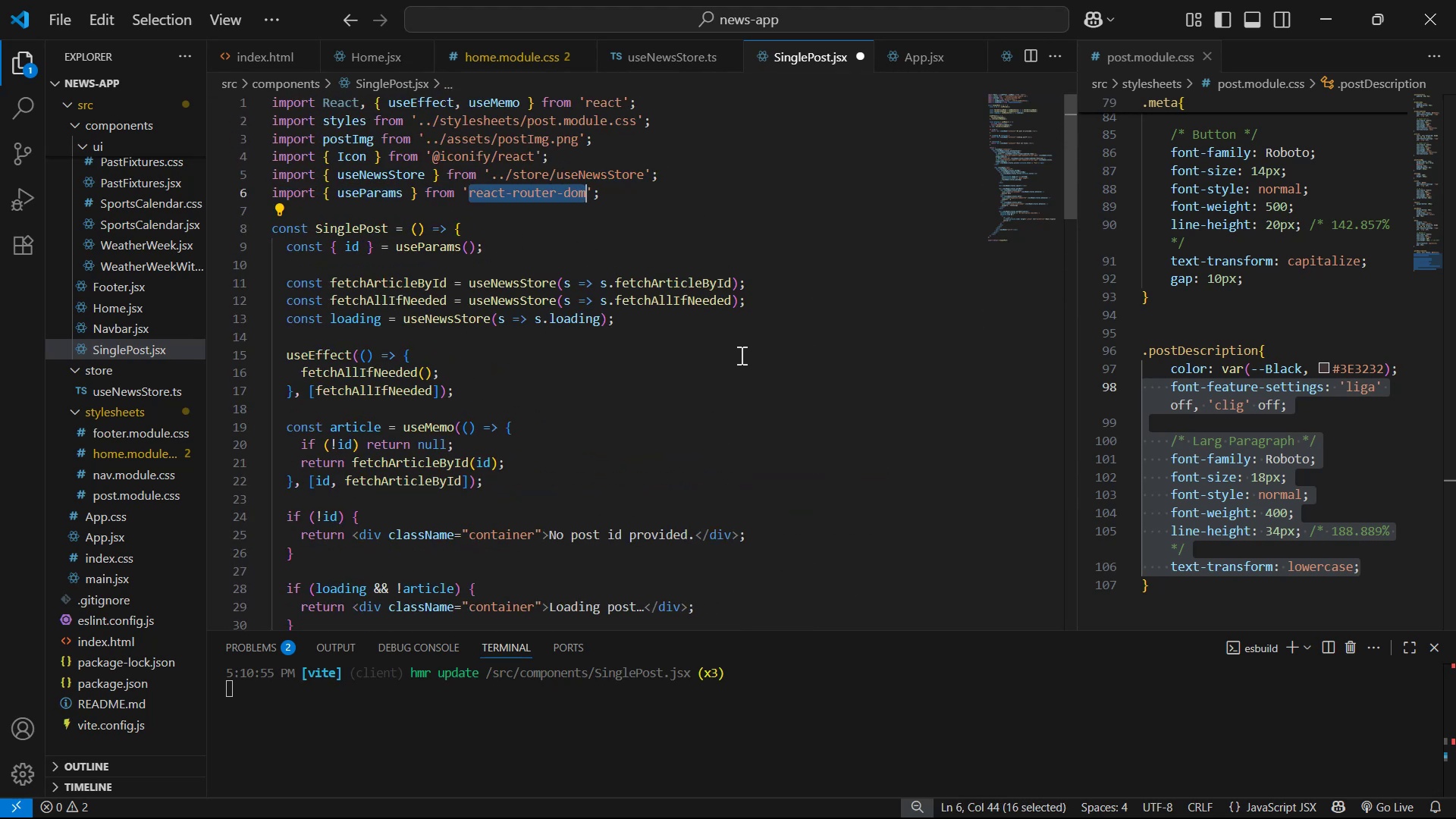 
key(Control+S)
 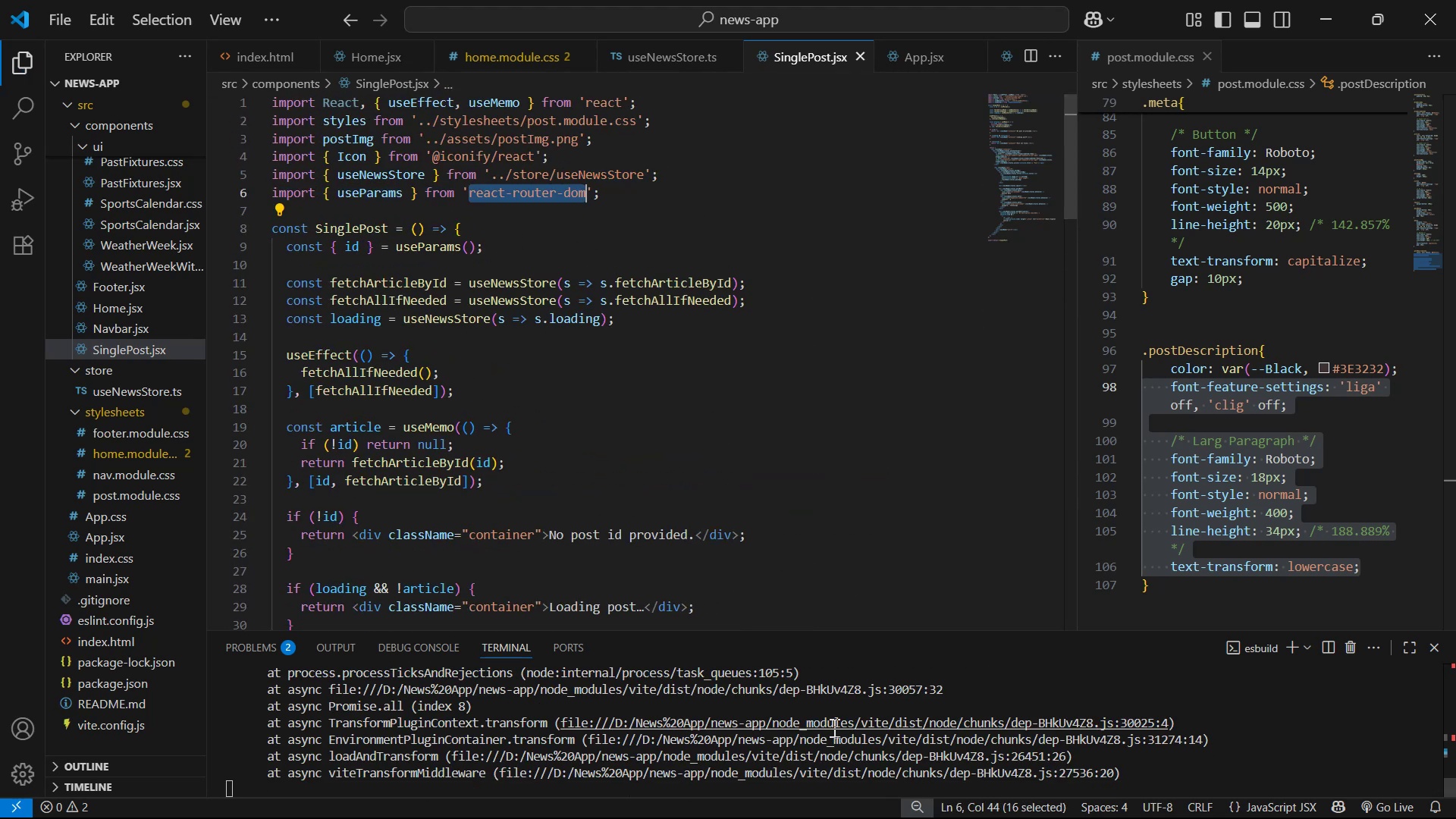 
scroll: coordinate [879, 709], scroll_direction: down, amount: 4.0
 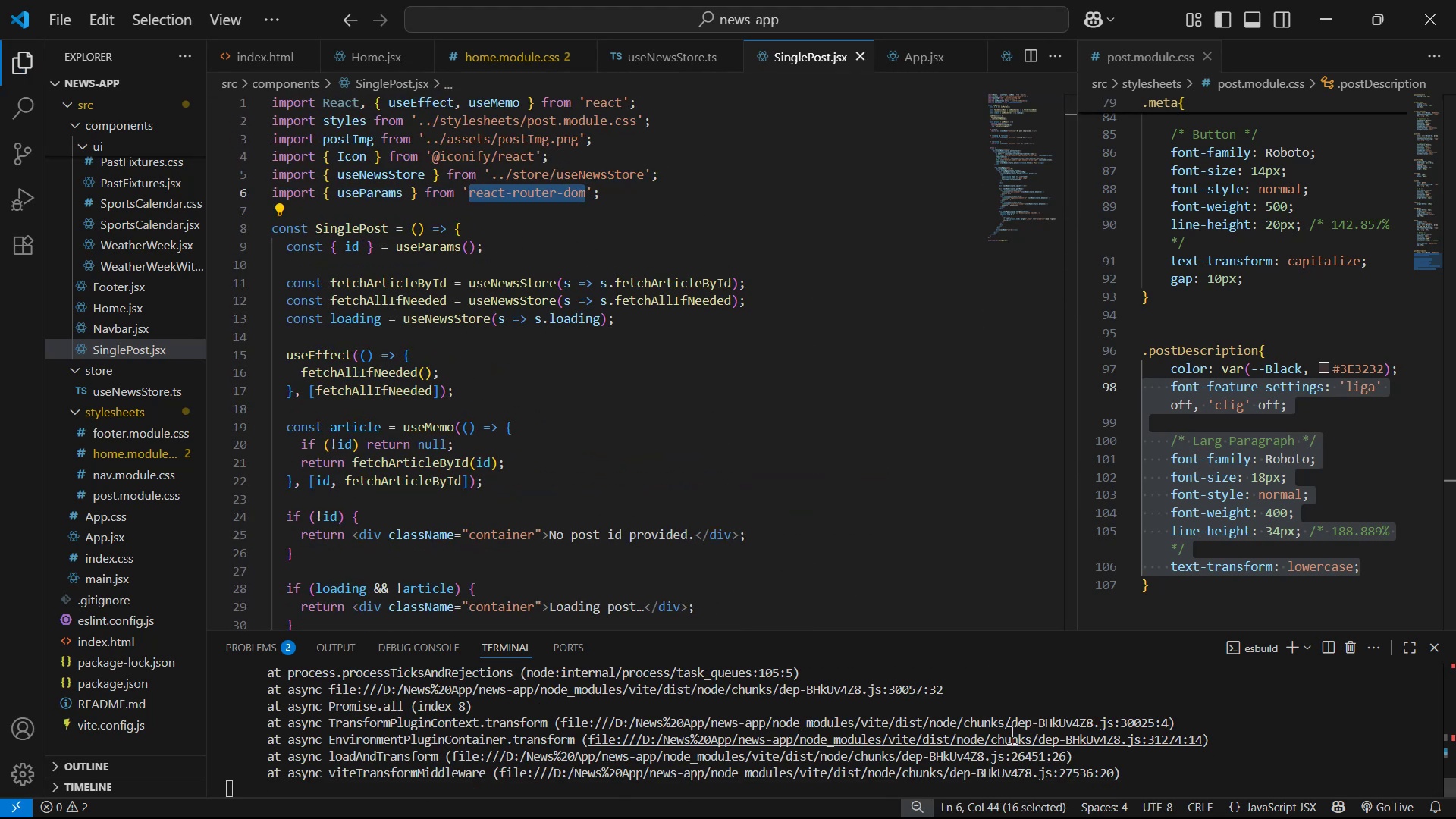 
key(Control+C)
 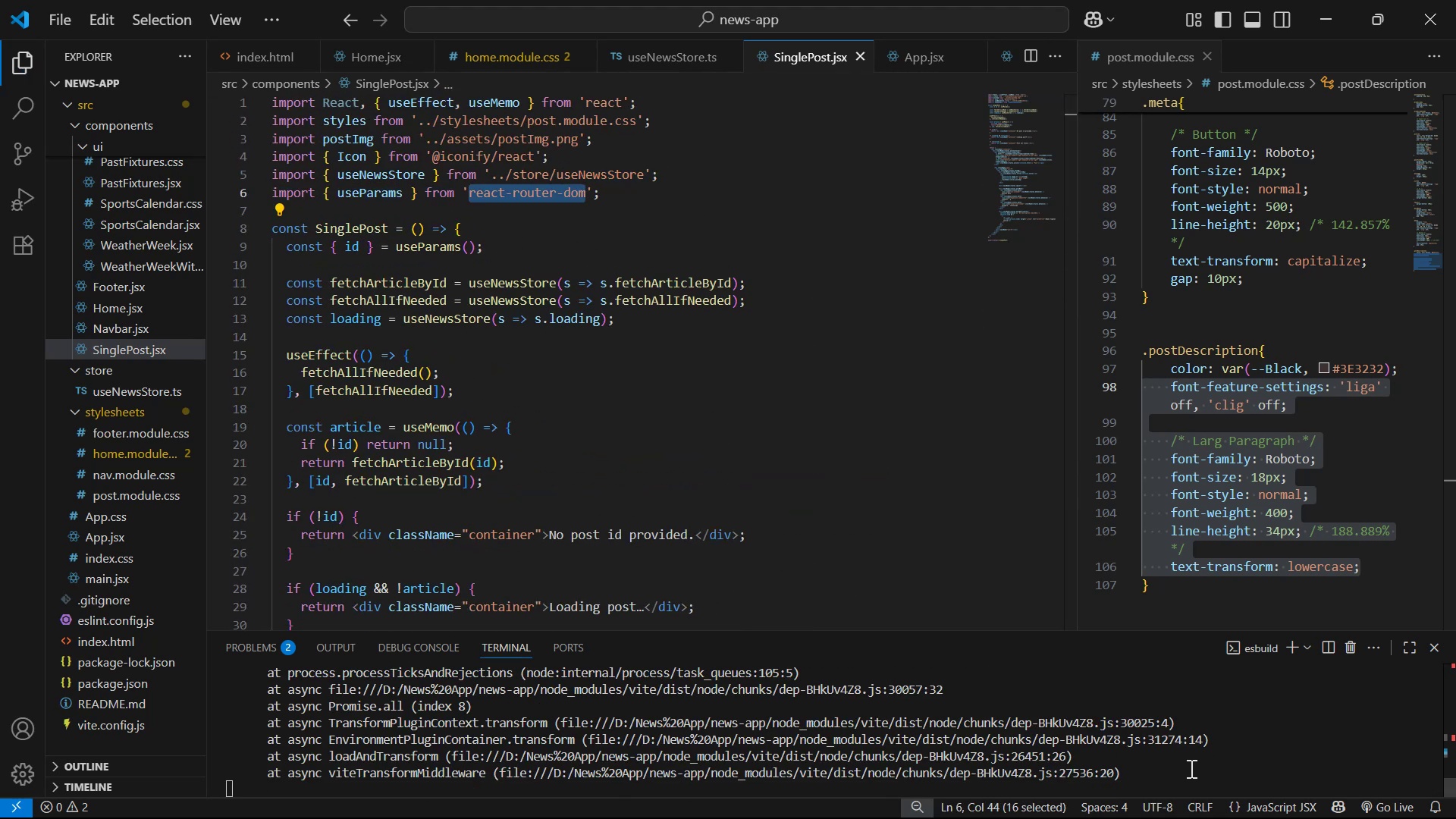 
key(Control+C)
 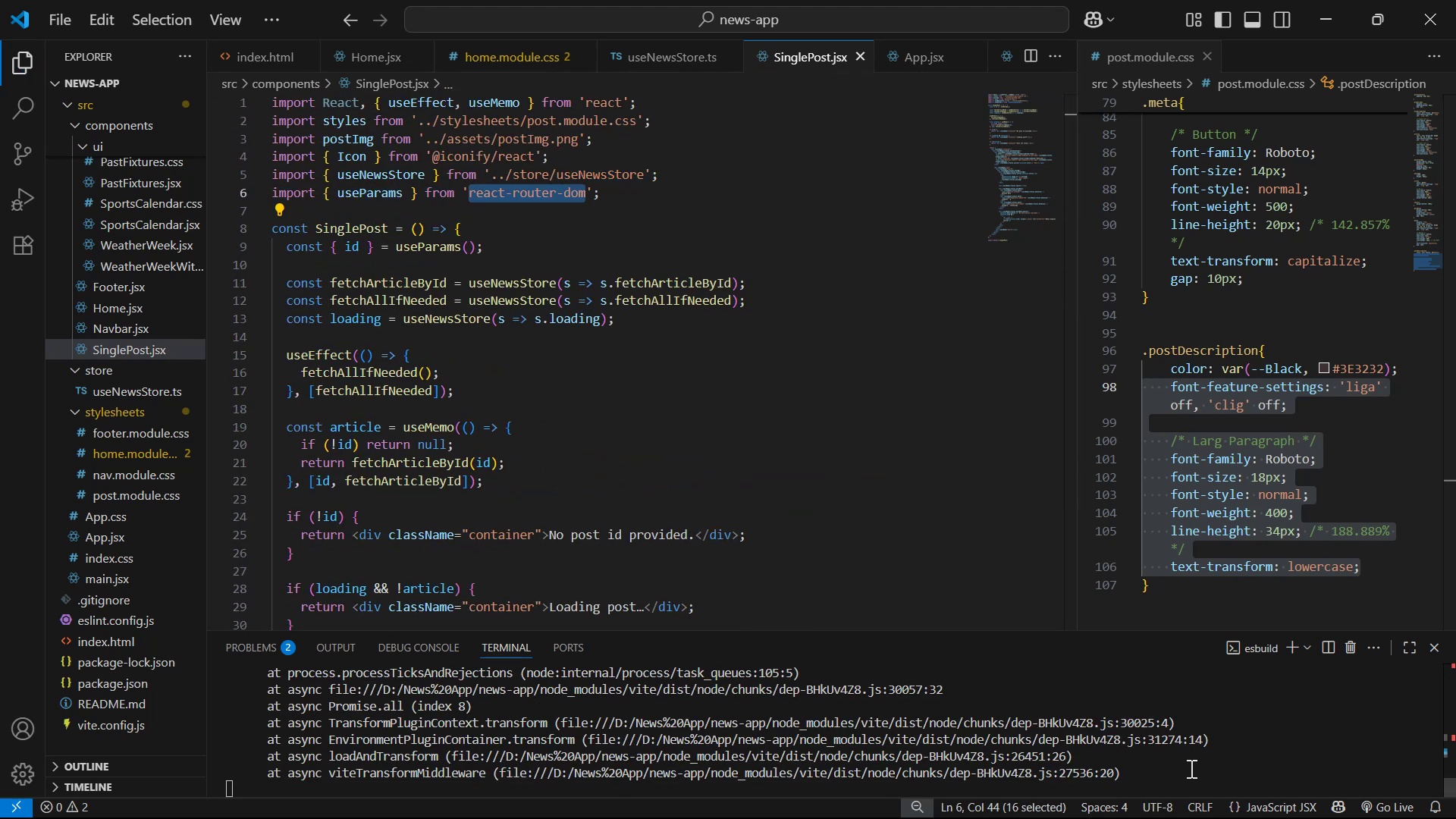 
key(Control+C)
 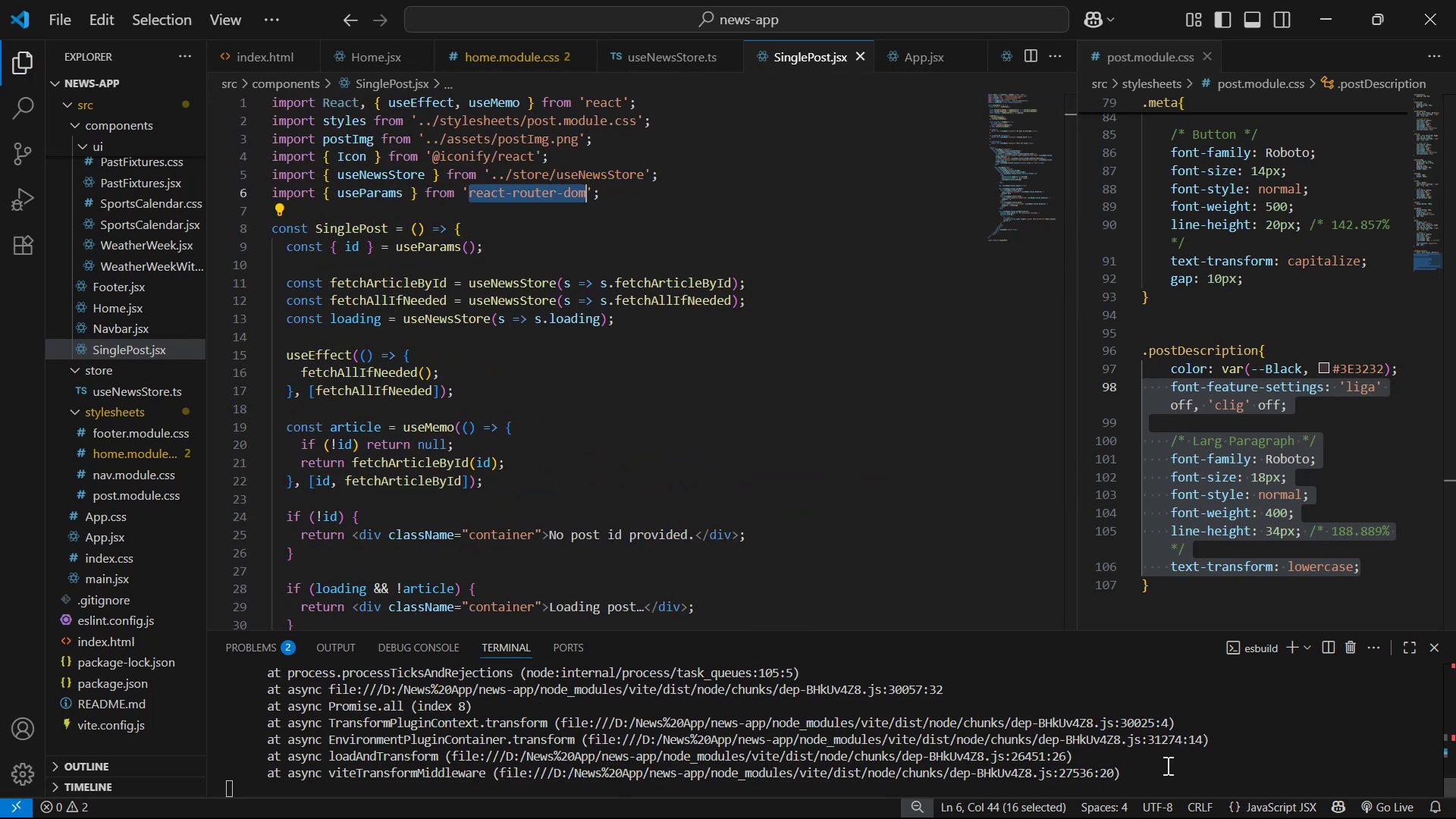 
left_click([1164, 763])
 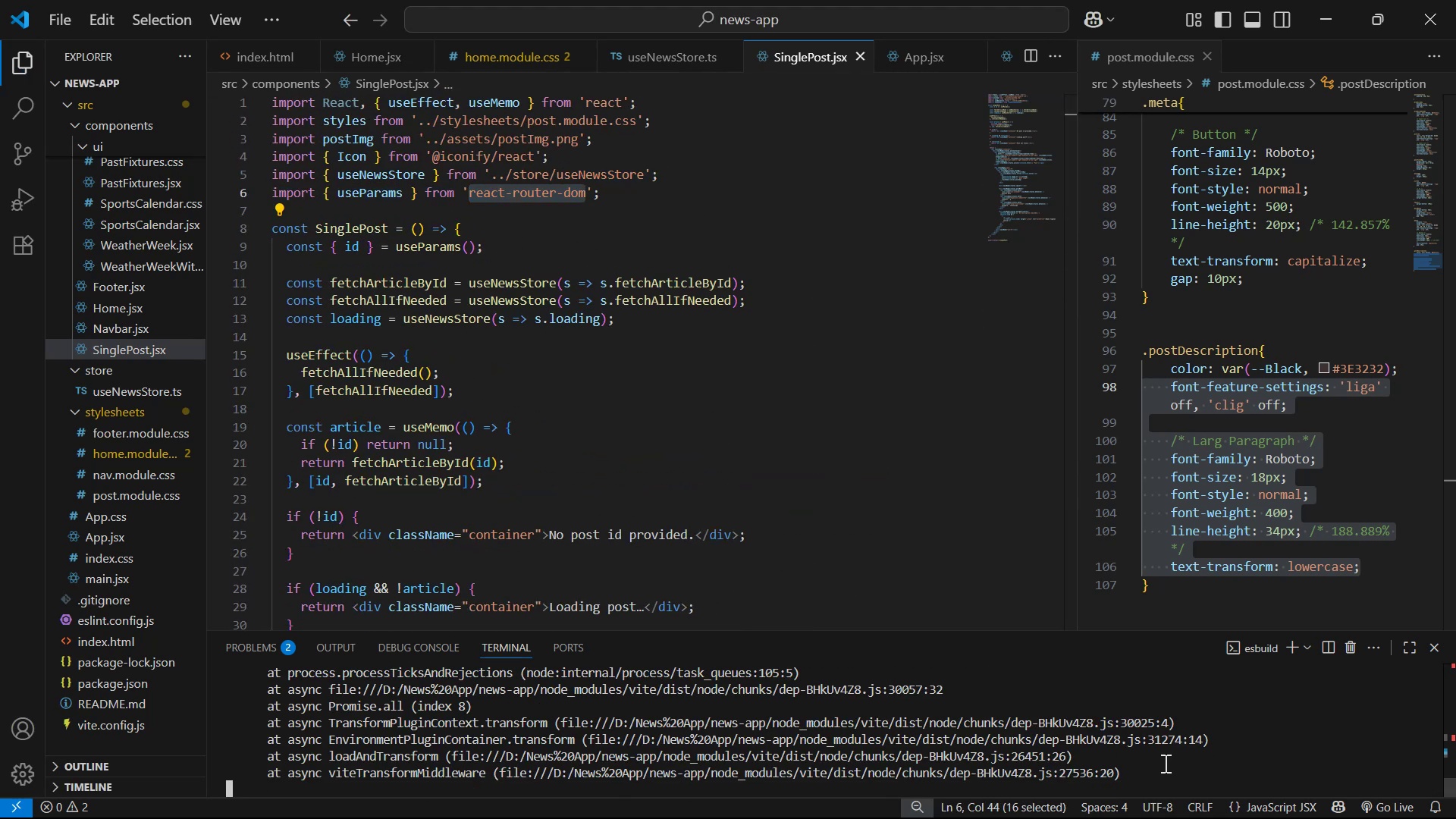 
key(Control+C)
 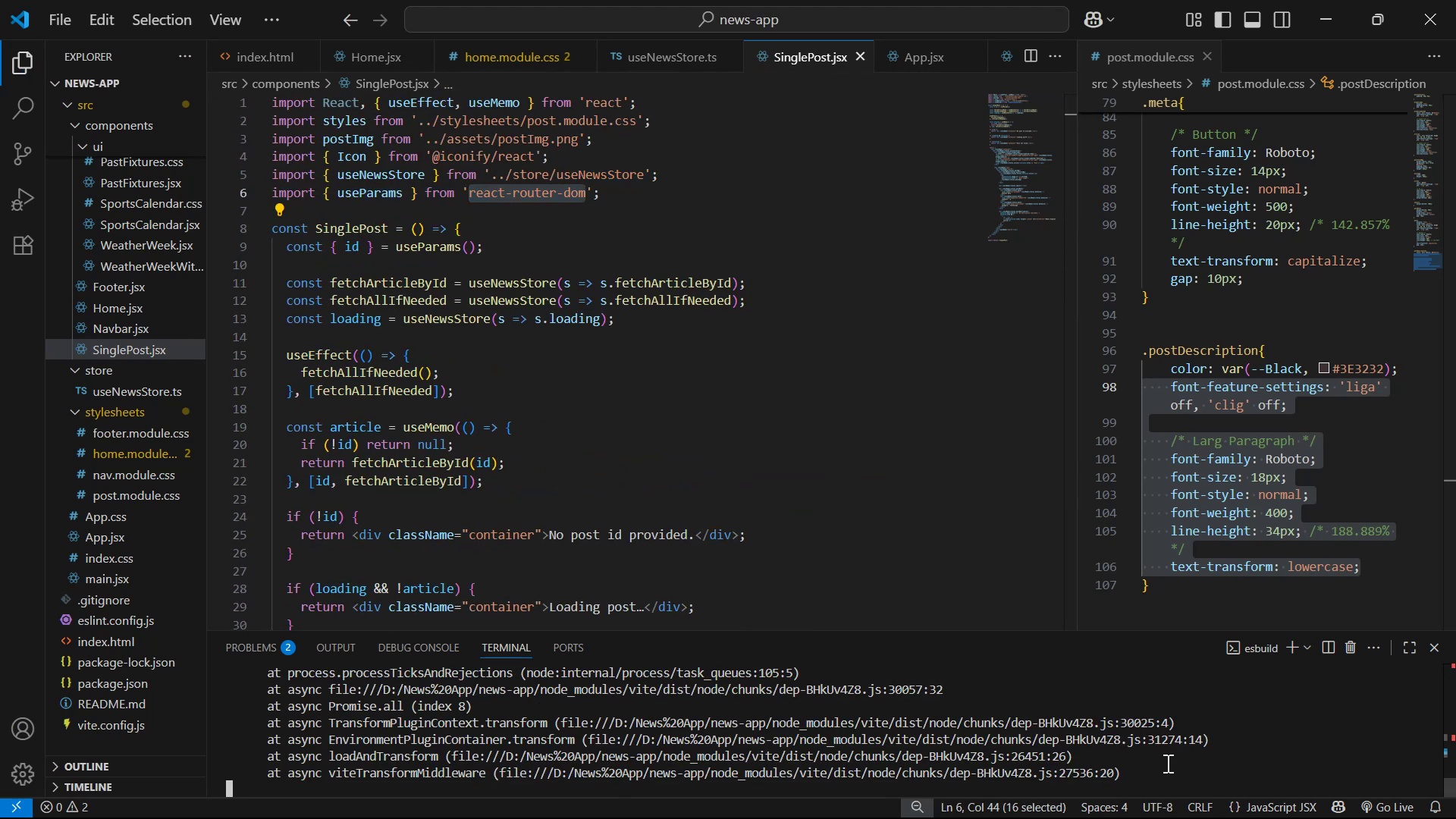 
key(Control+C)
 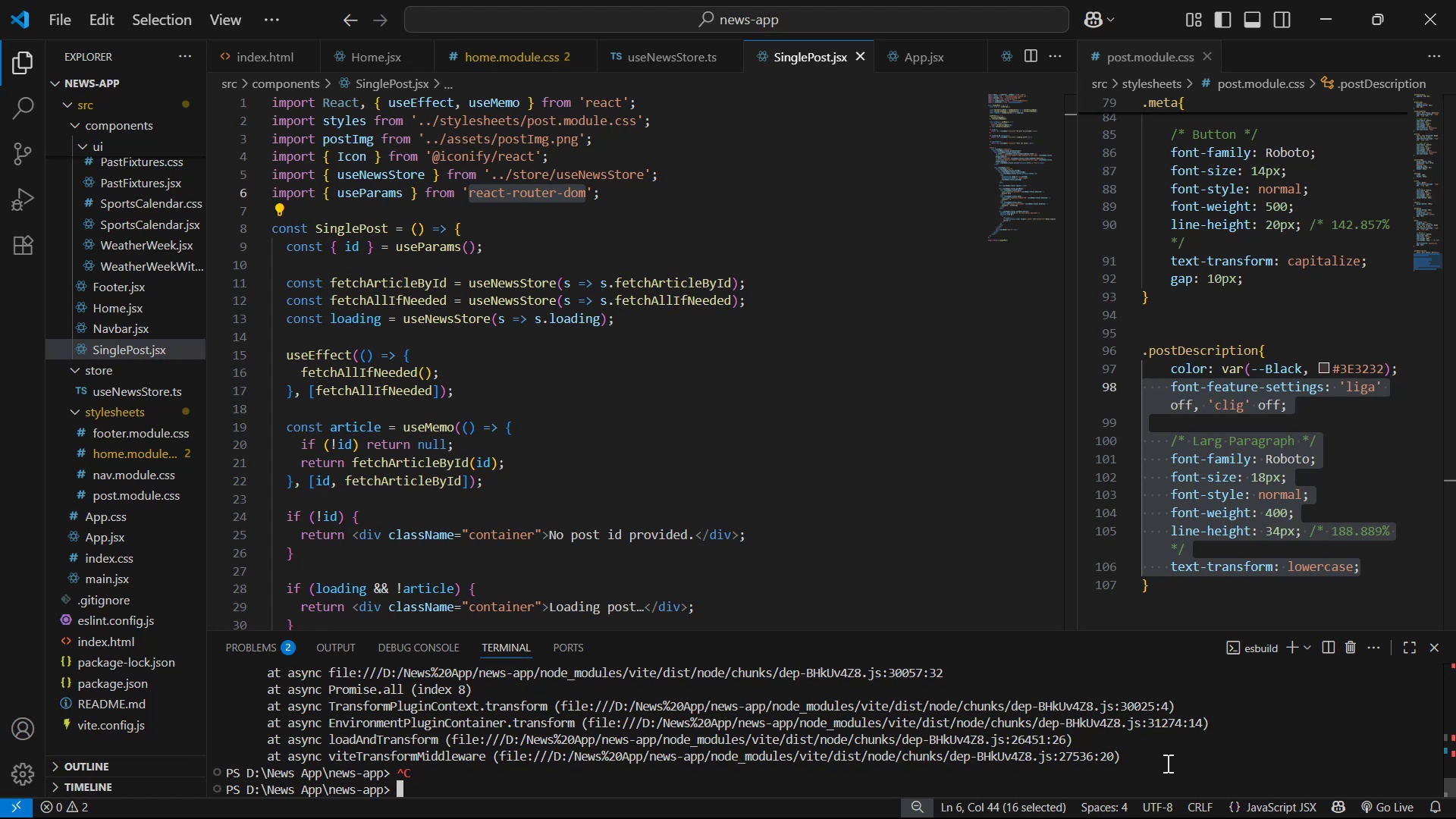 
type(npm i)
 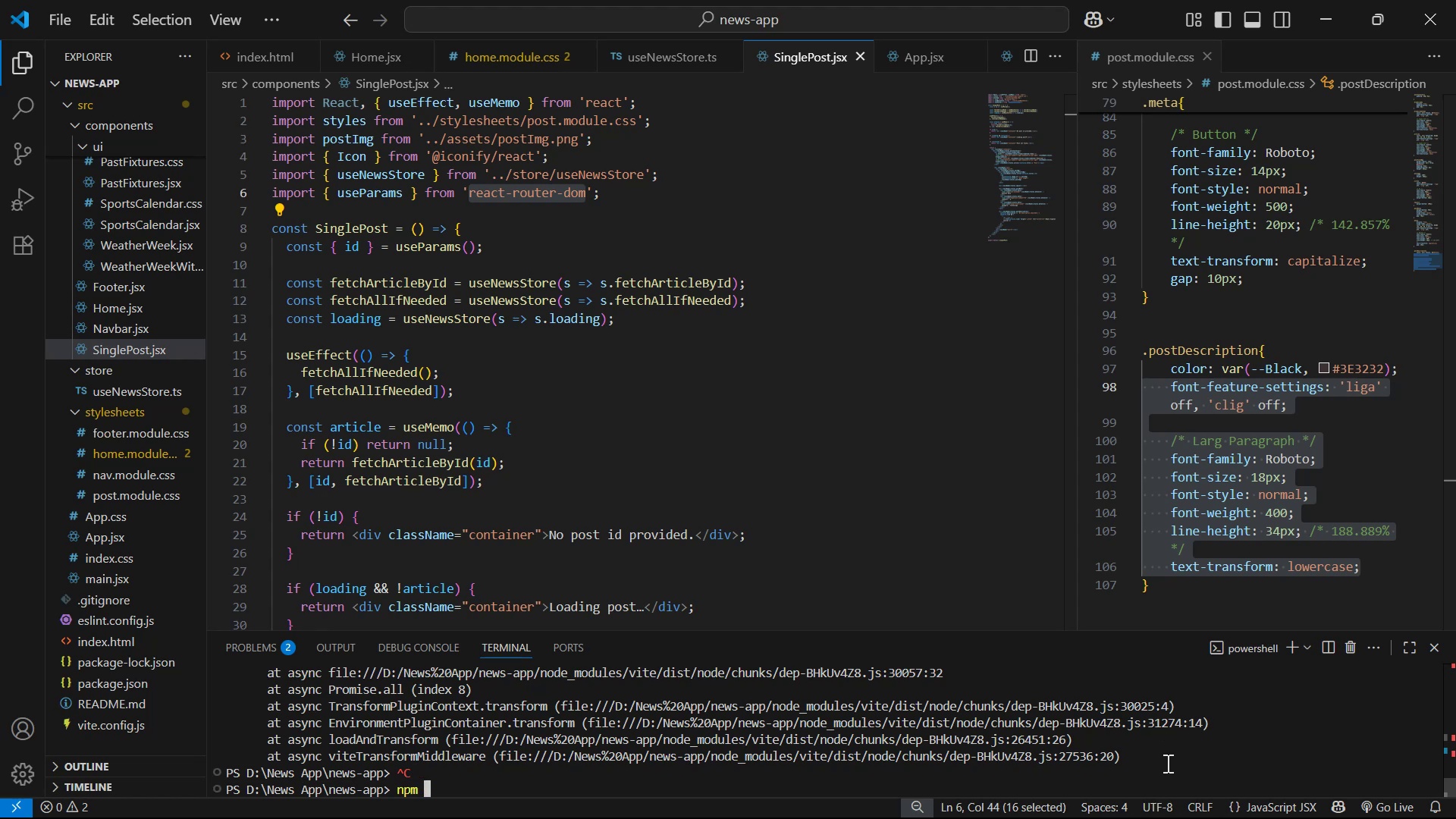 
key(Control+Space)
 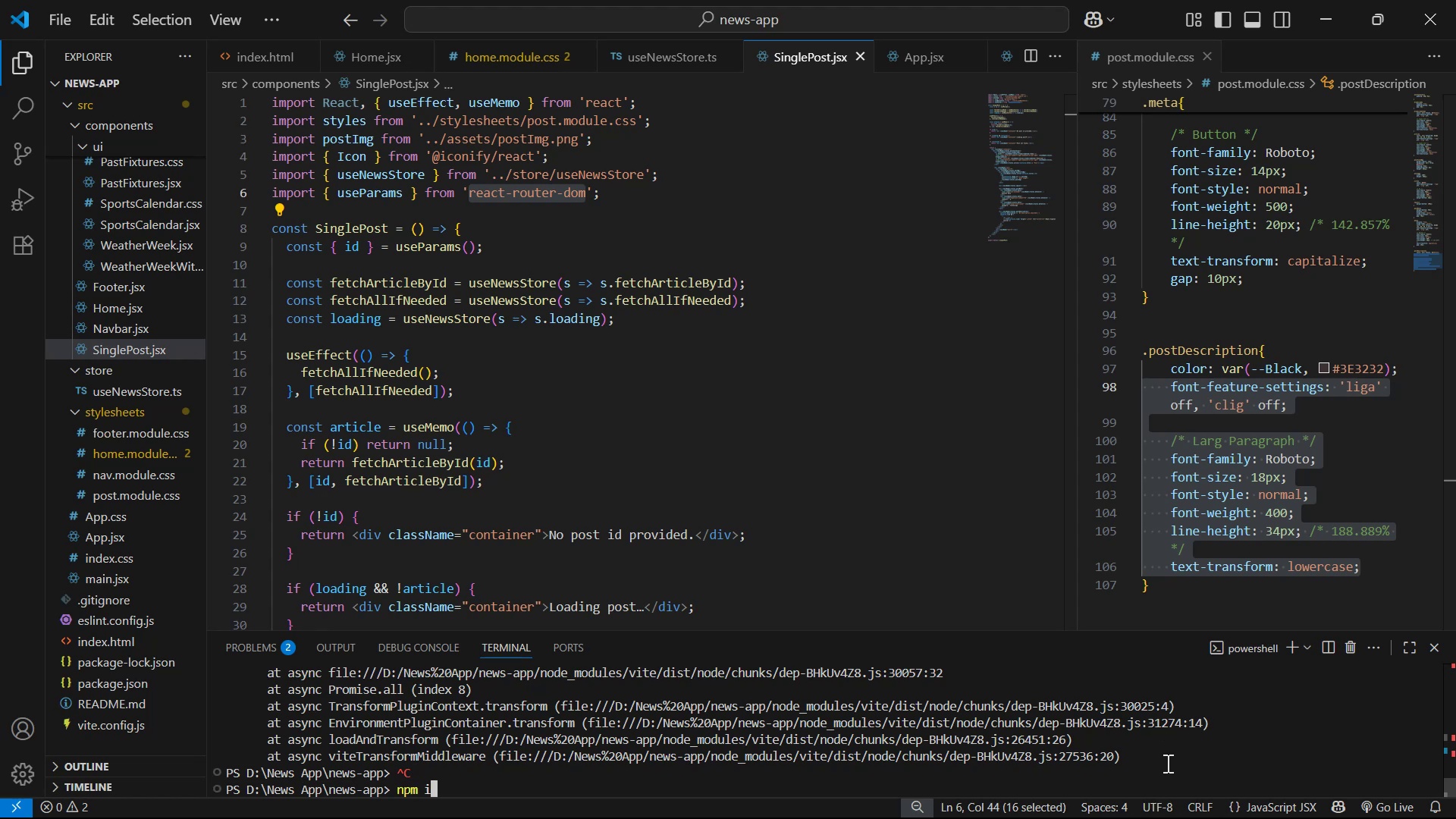 
key(Control+V)
 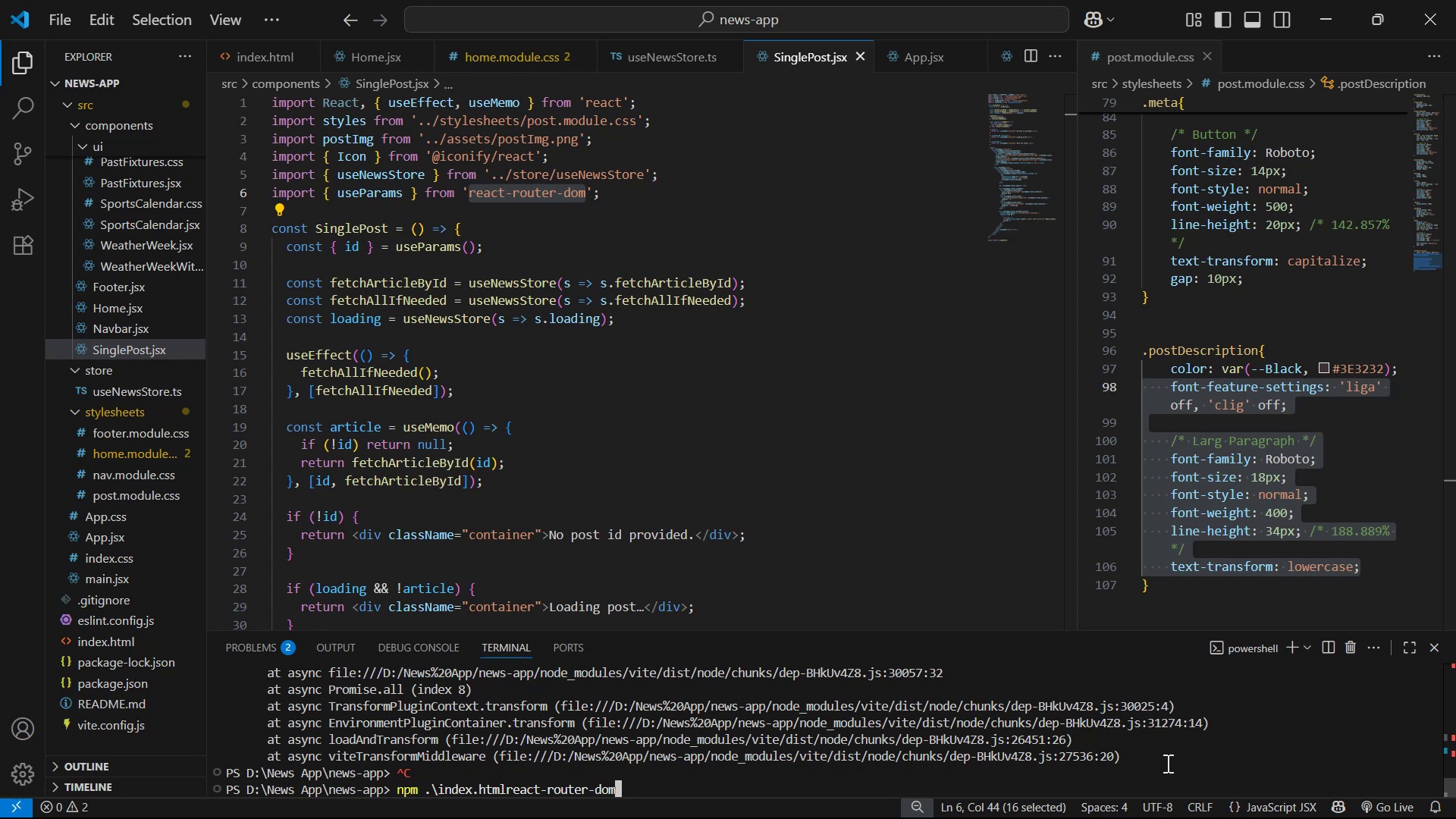 
key(Control+Z)
 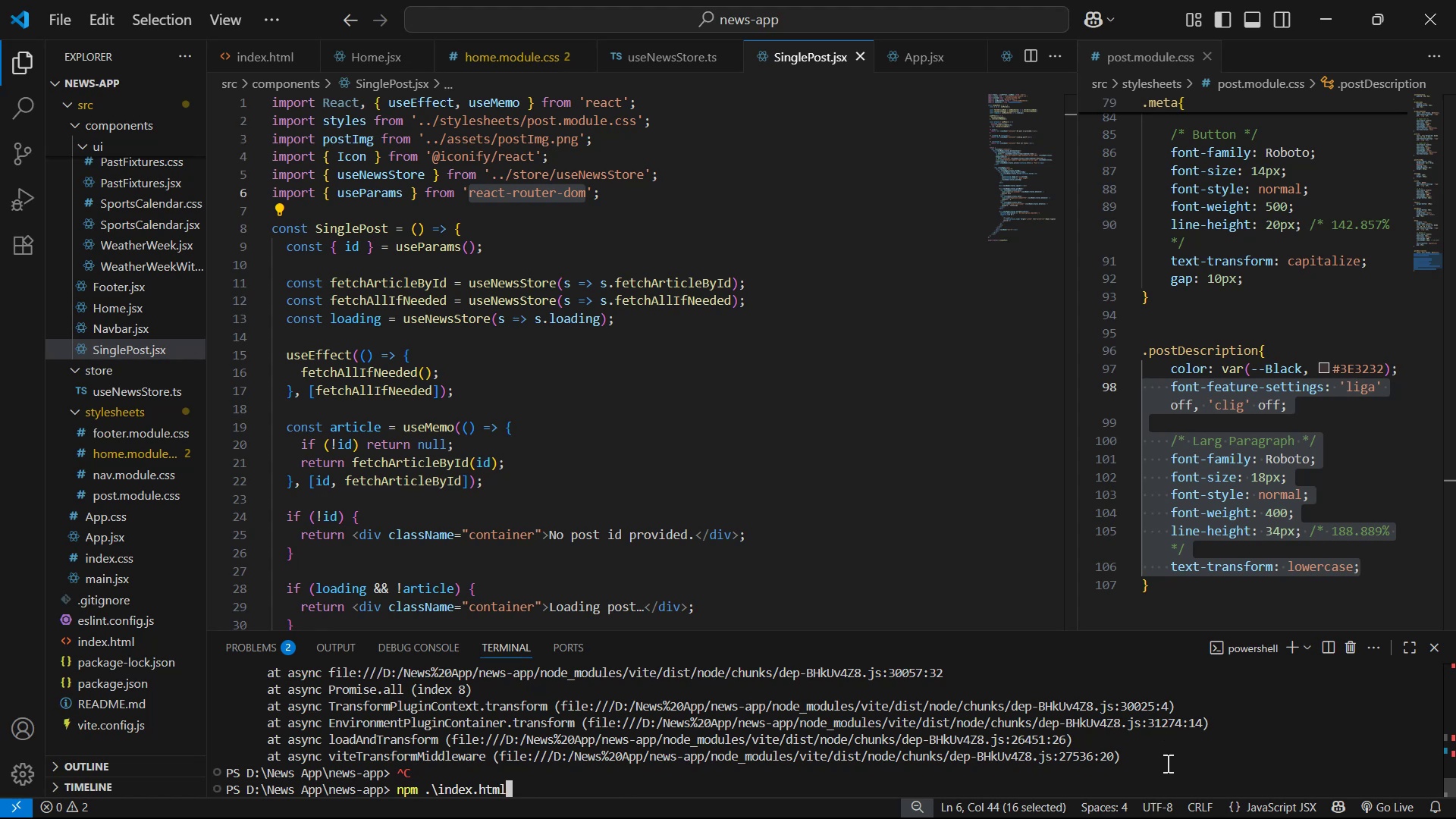 
key(Backspace)
 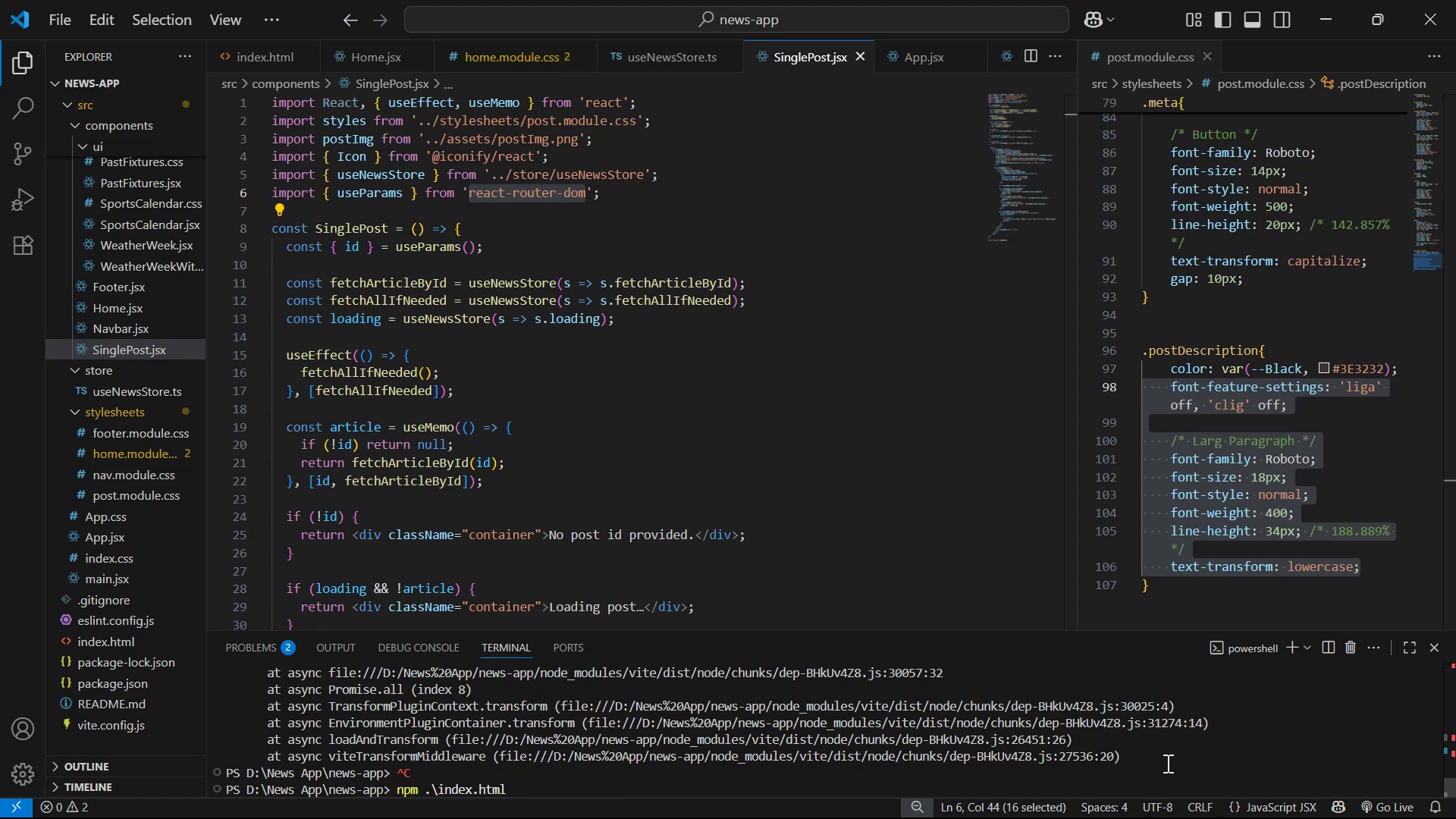 
key(Backspace)
 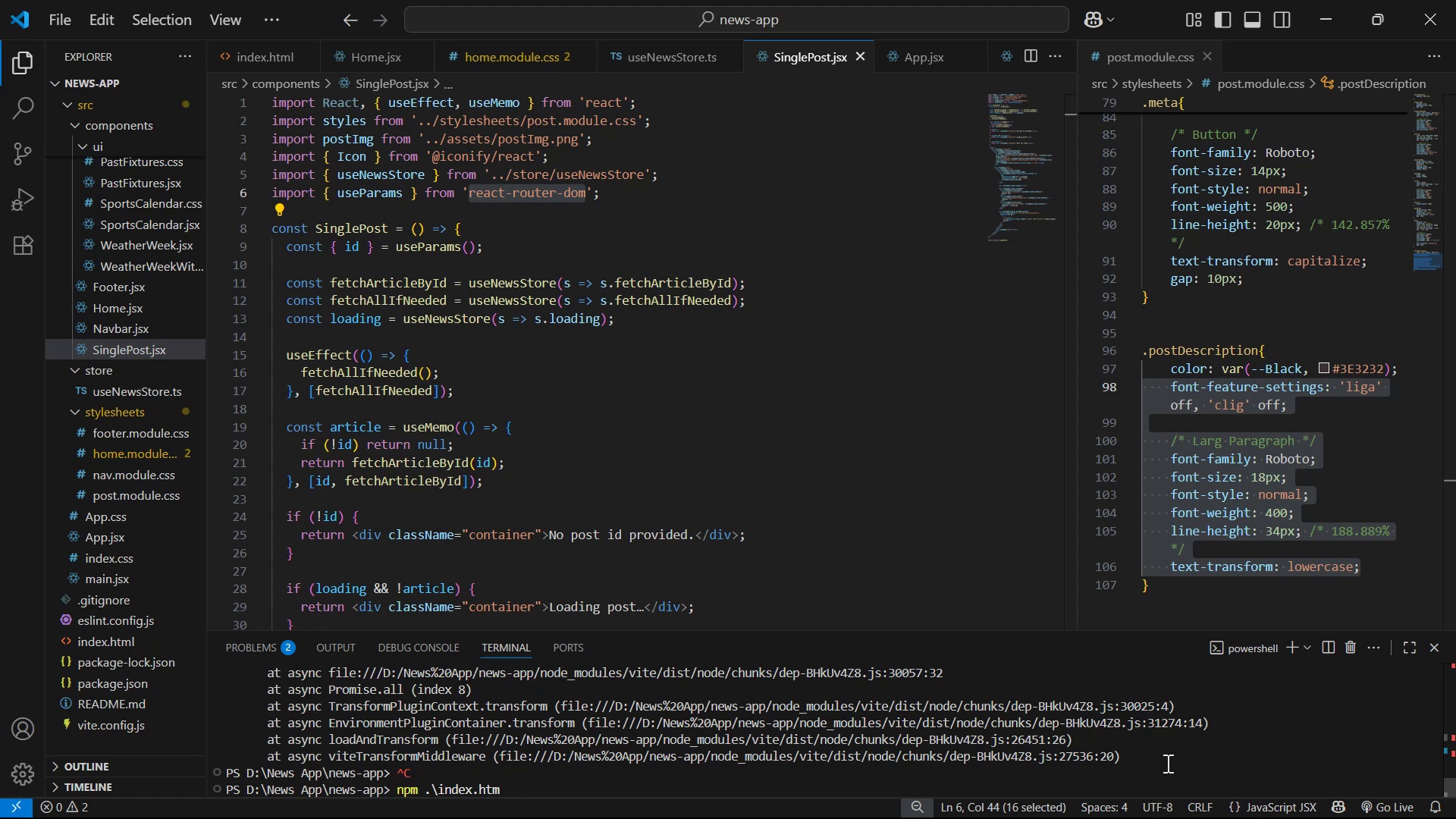 
key(Backspace)
 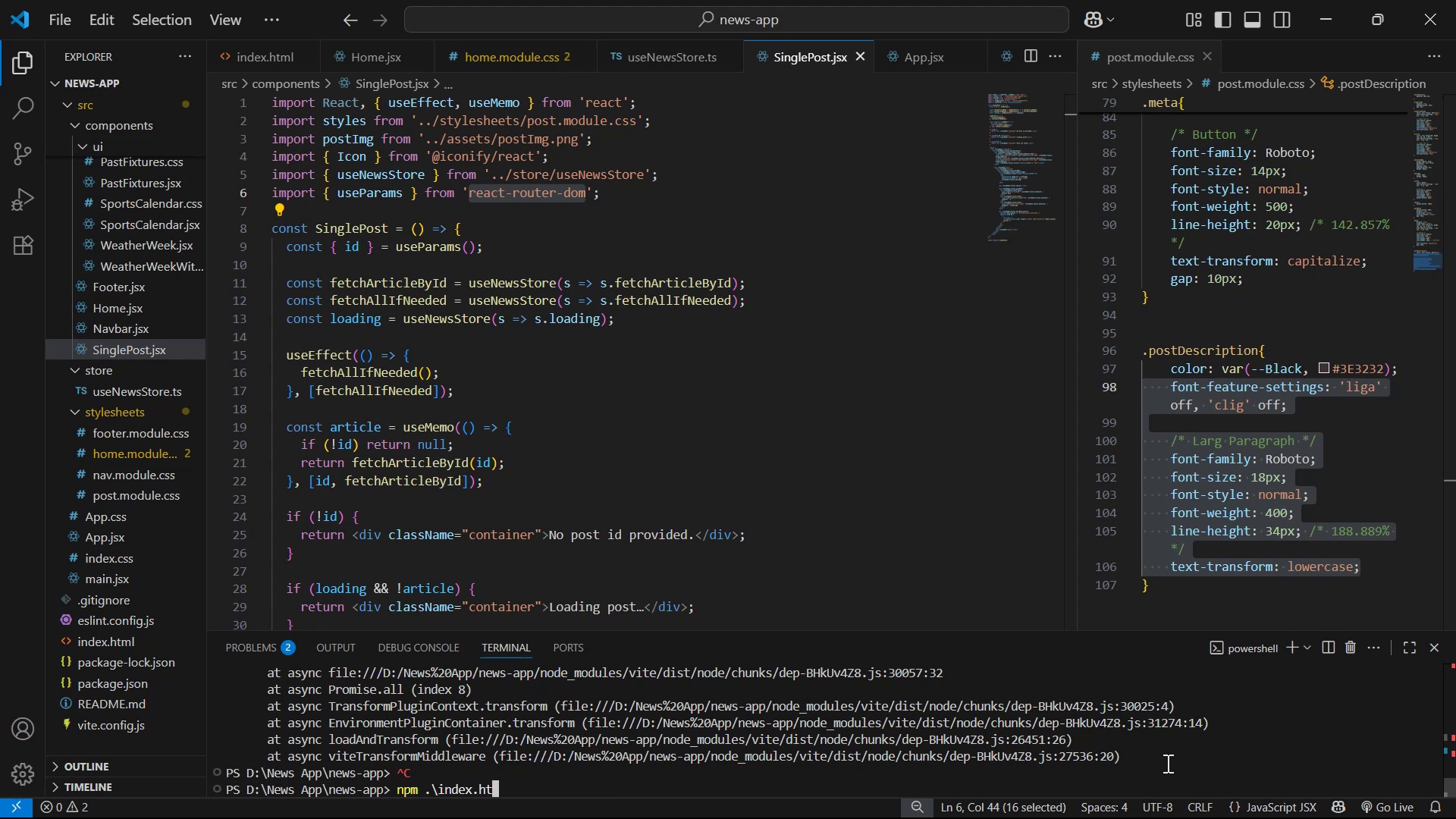 
key(Backspace)
 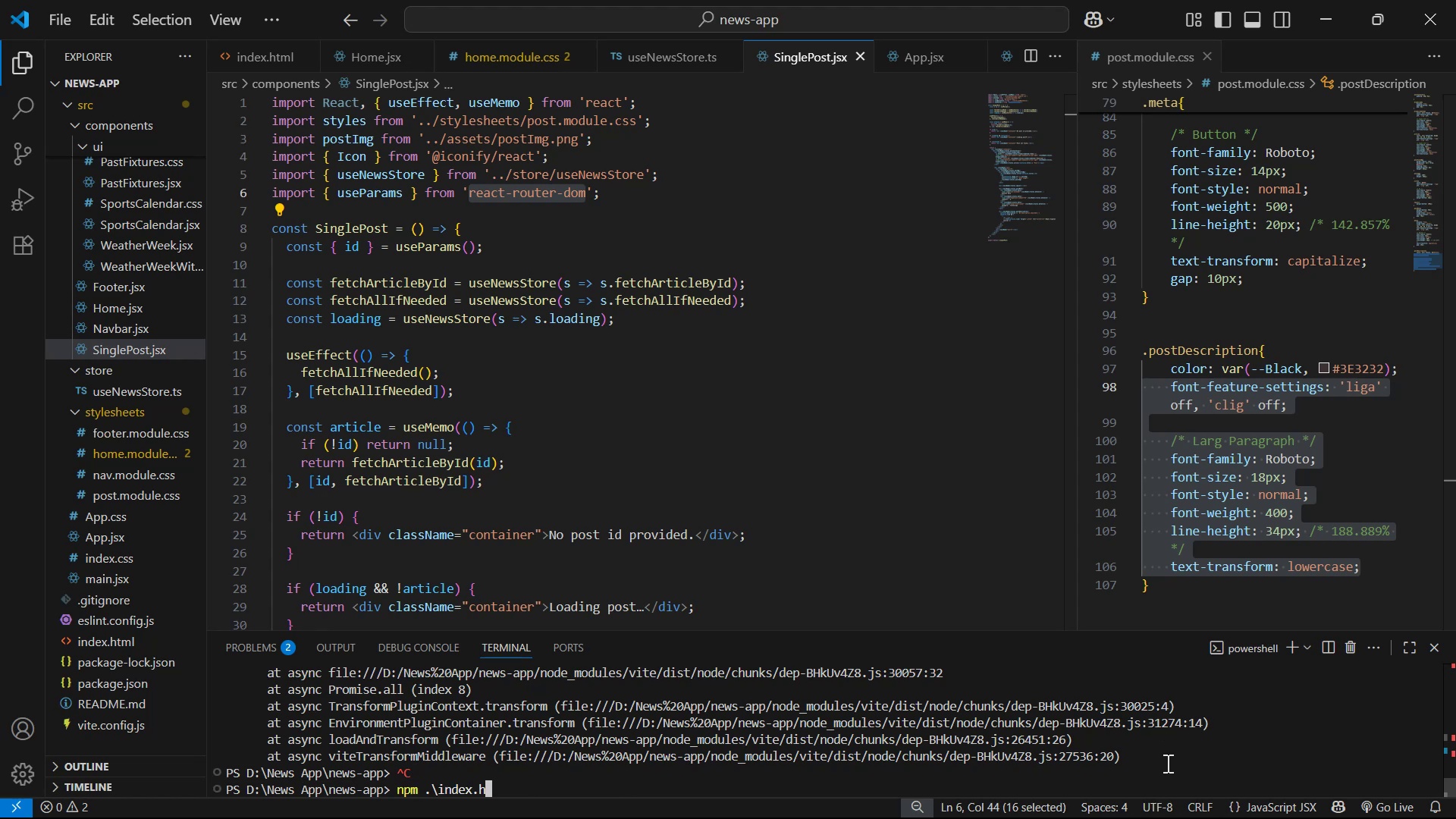 
key(Backspace)
 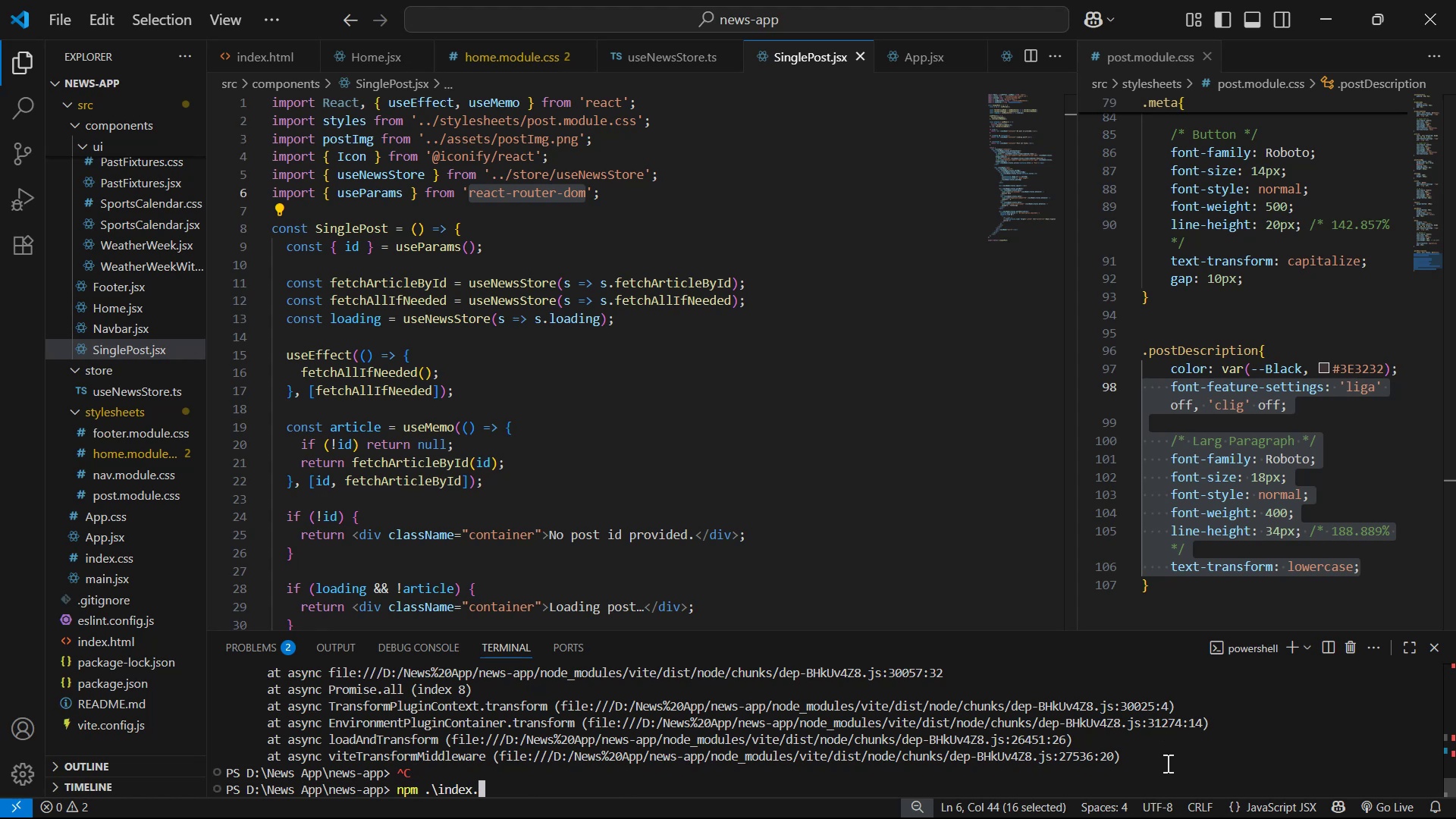 
key(Backspace)
 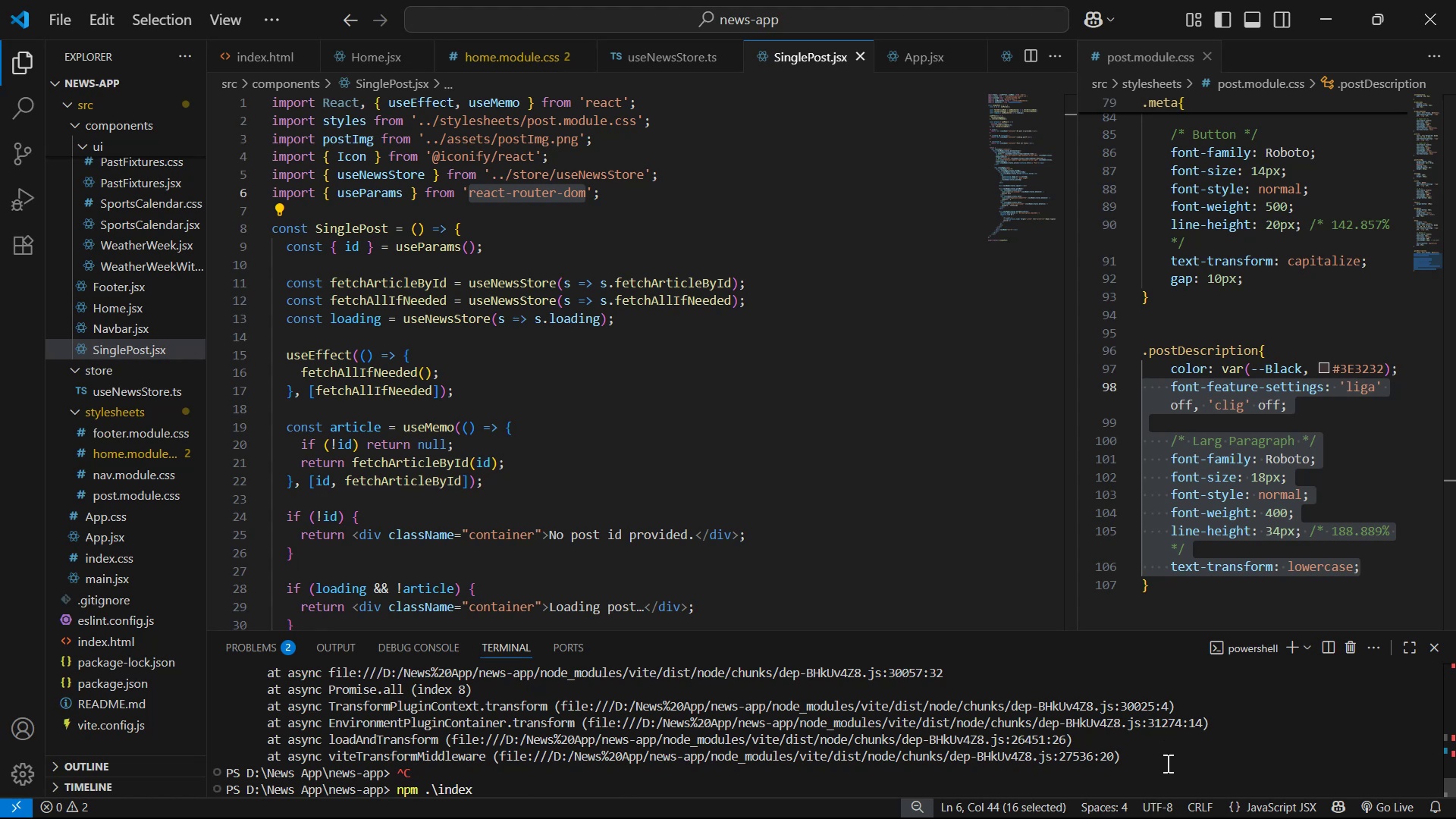 
key(Backspace)
 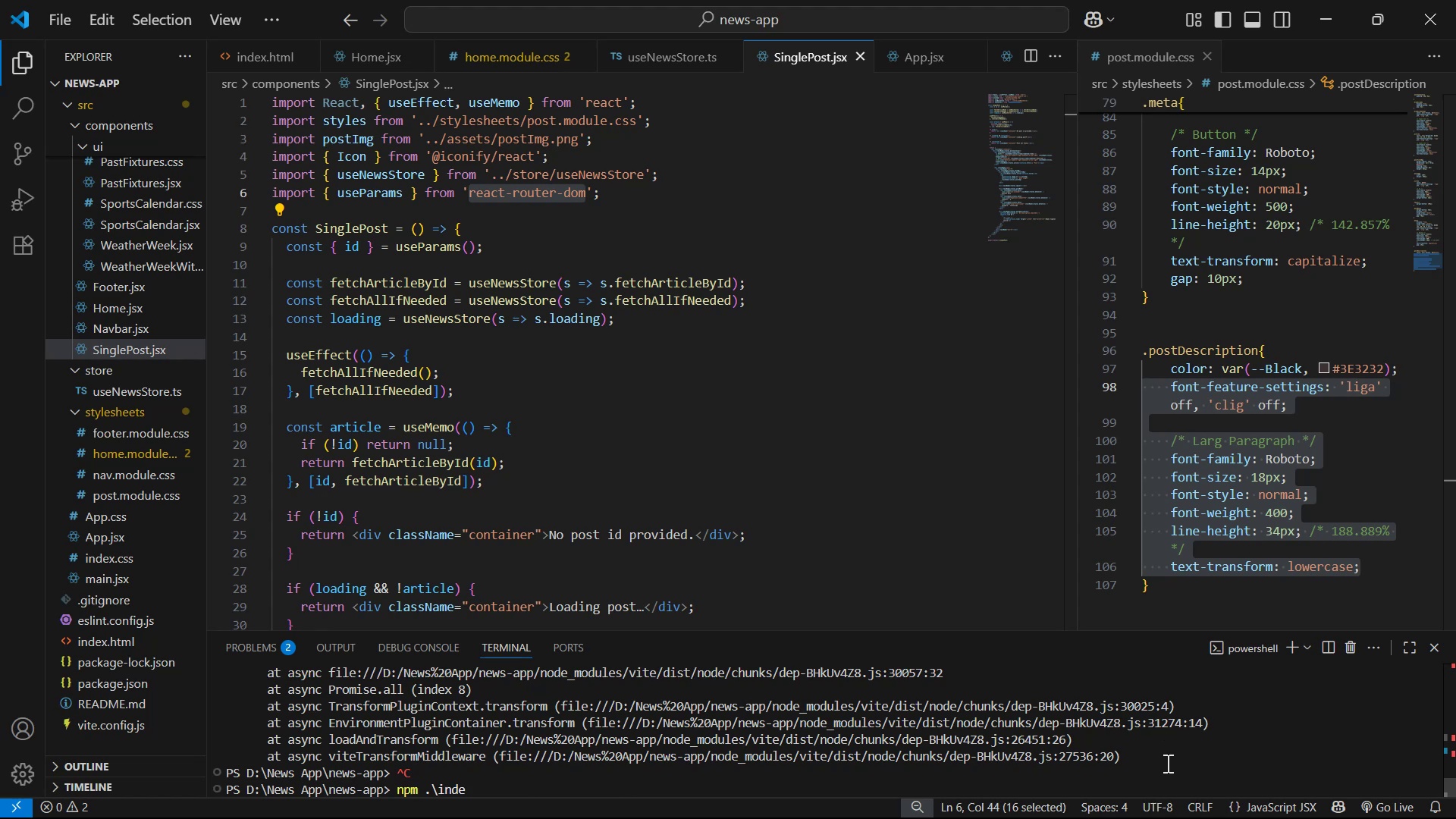 
key(Backspace)
 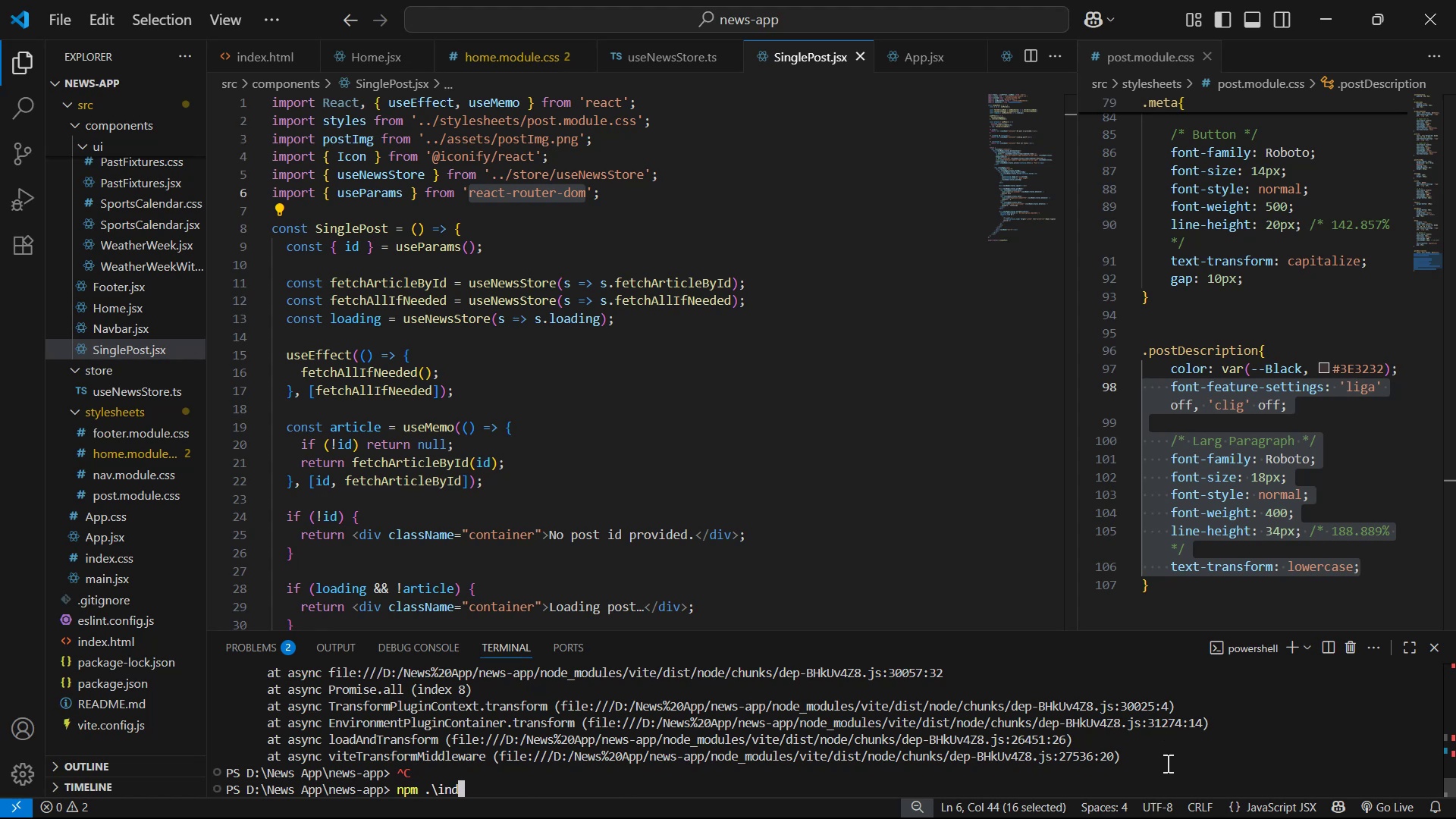 
key(Backspace)
 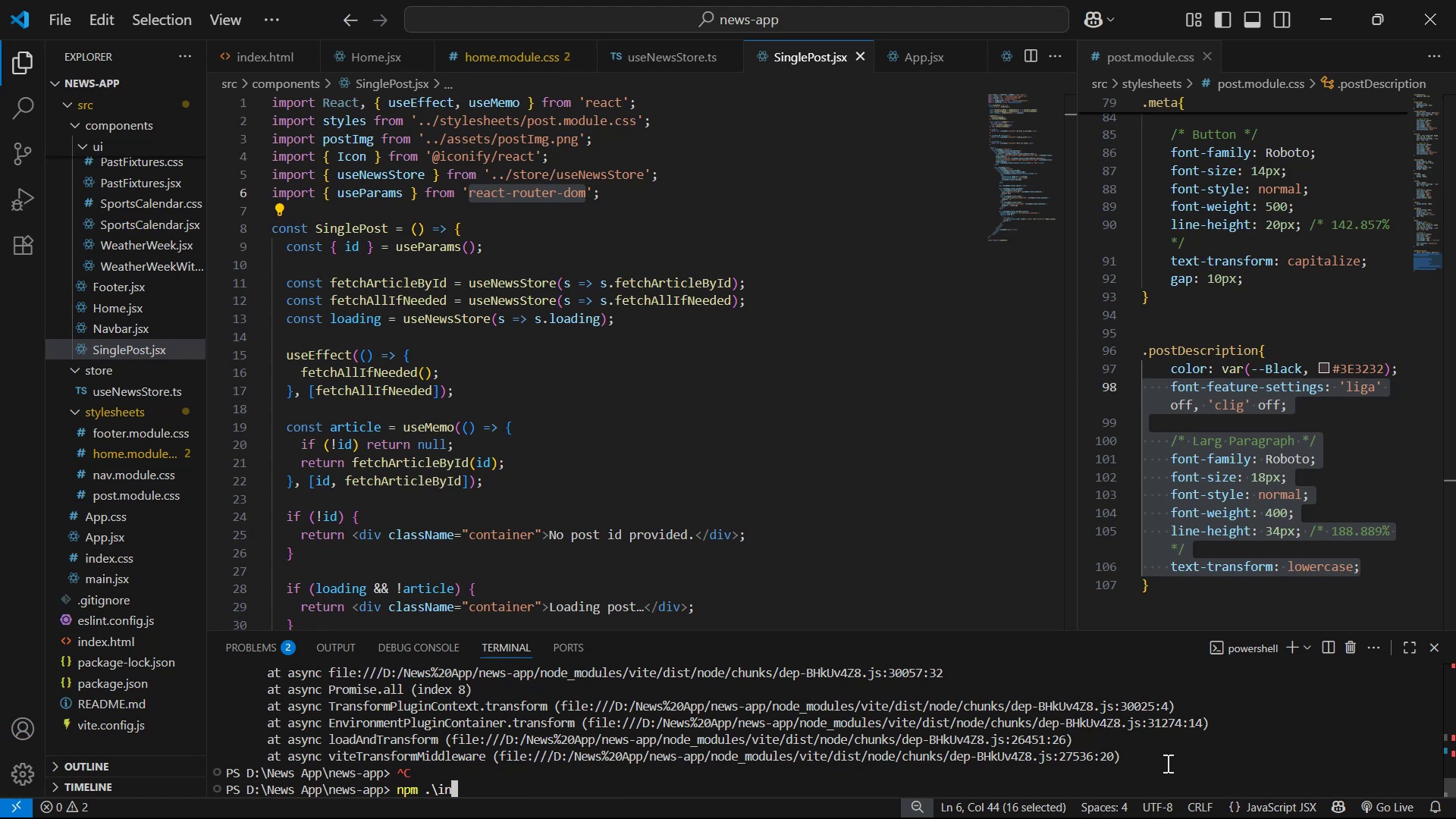 
key(Backspace)
 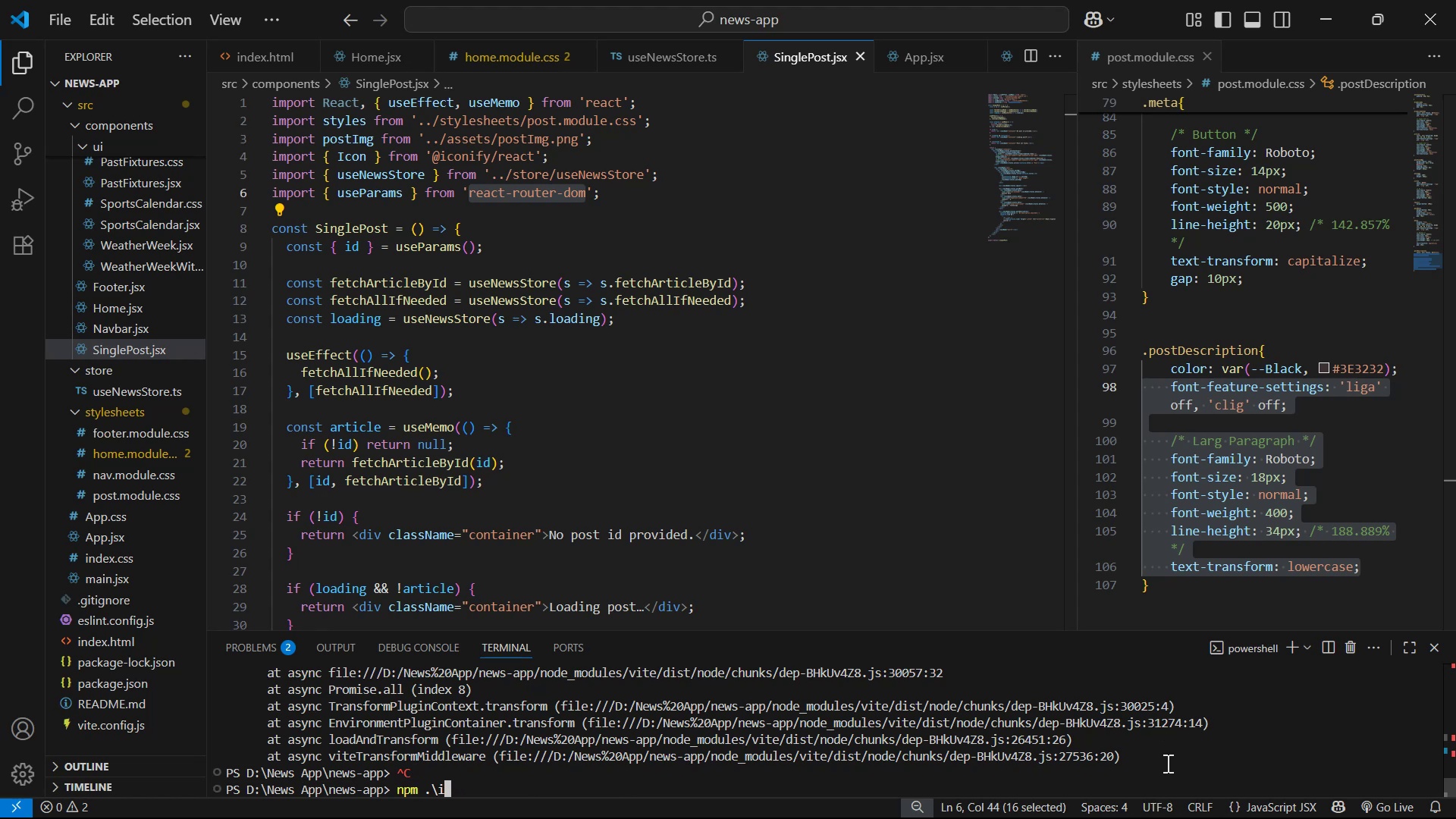 
key(Backspace)
 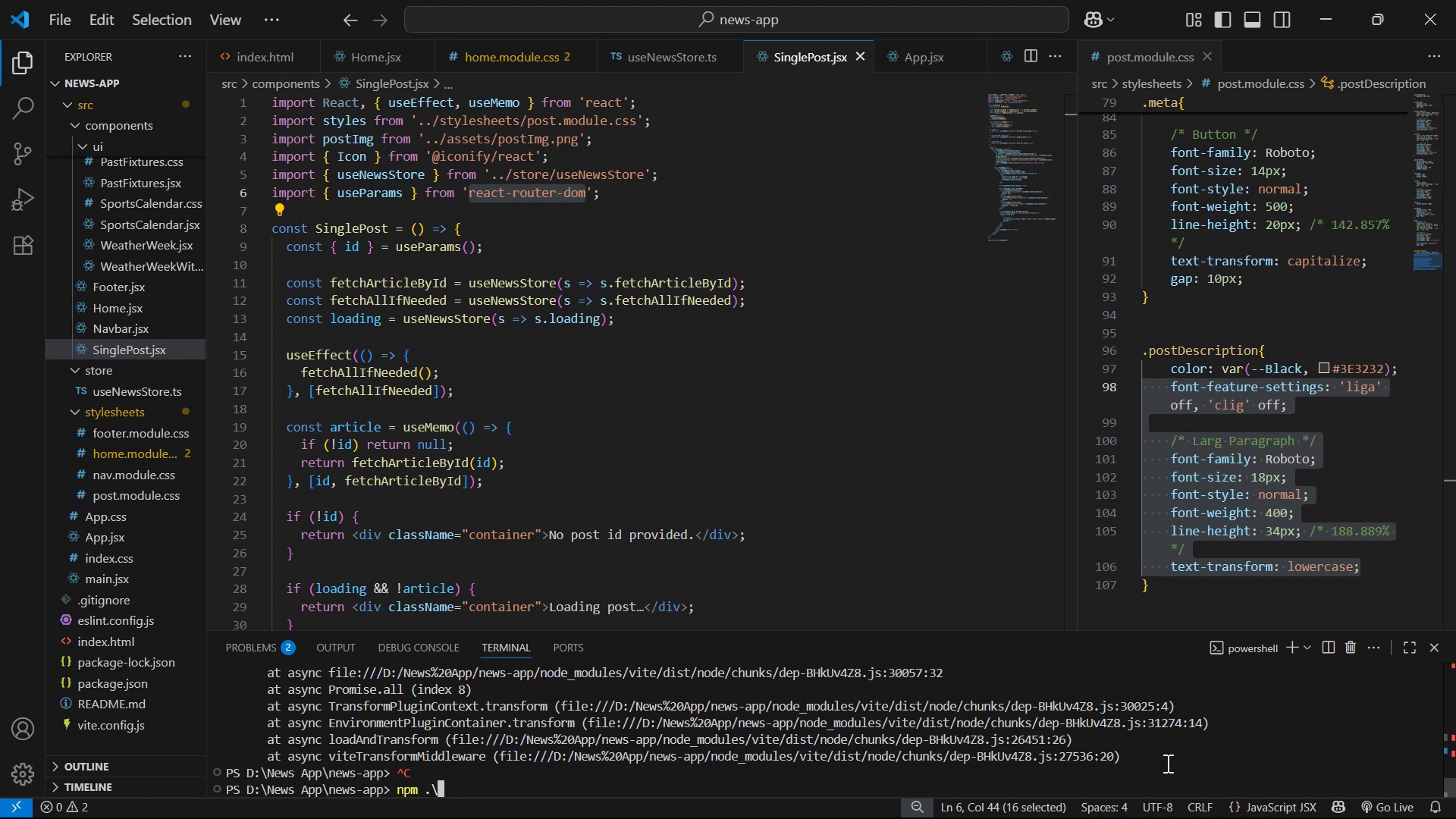 
key(Backspace)
 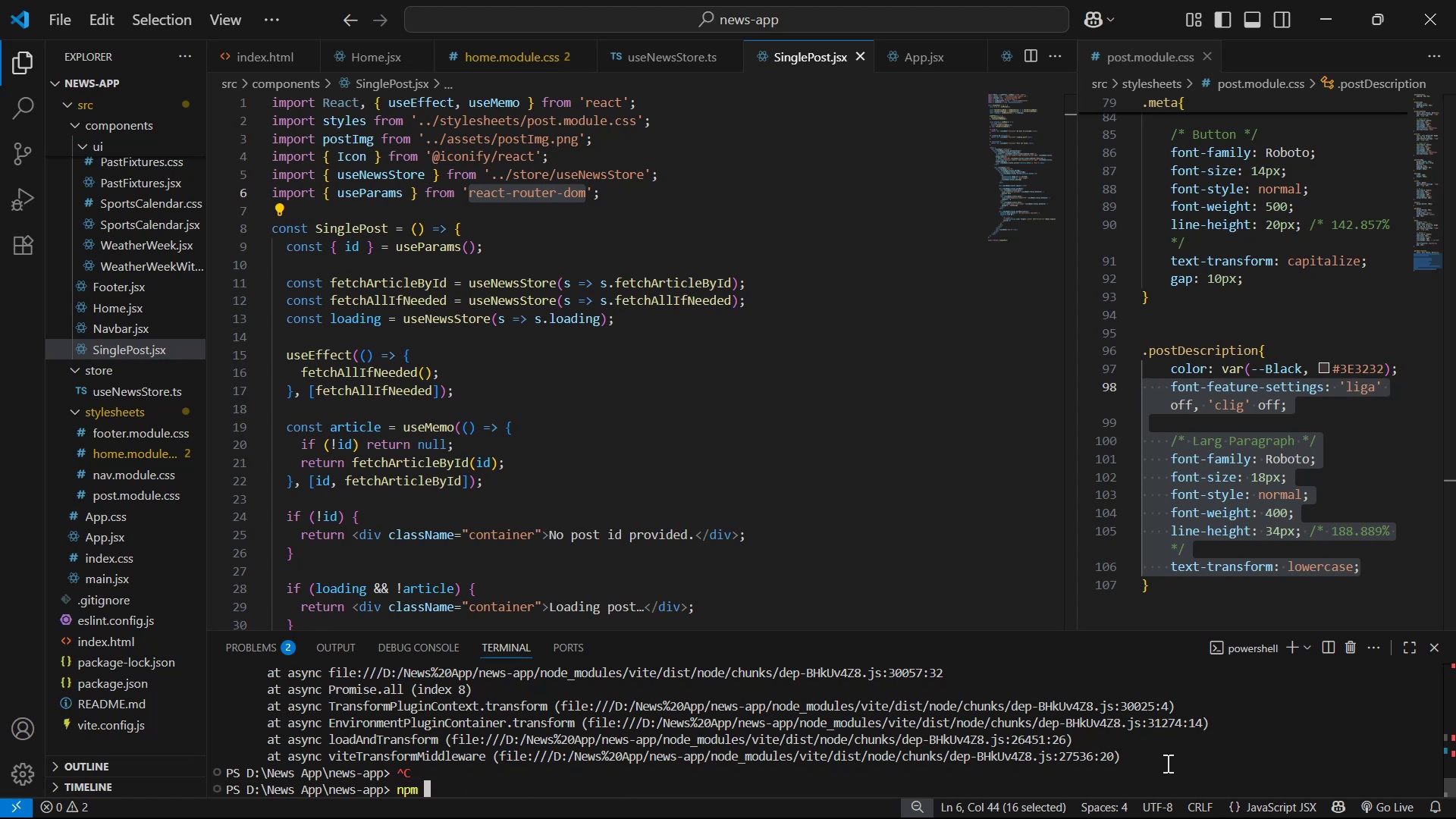 
key(I)
 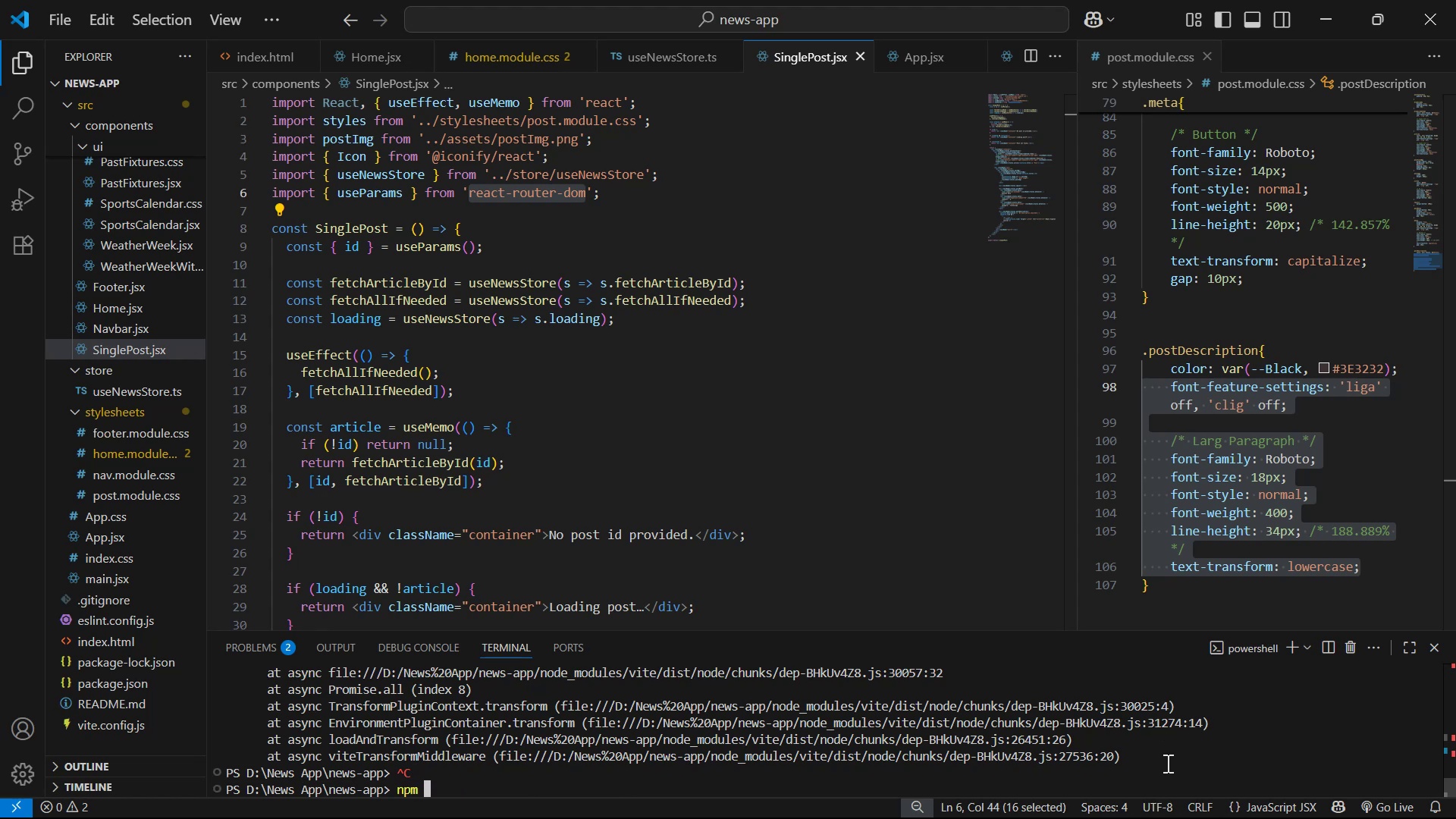 
key(Space)
 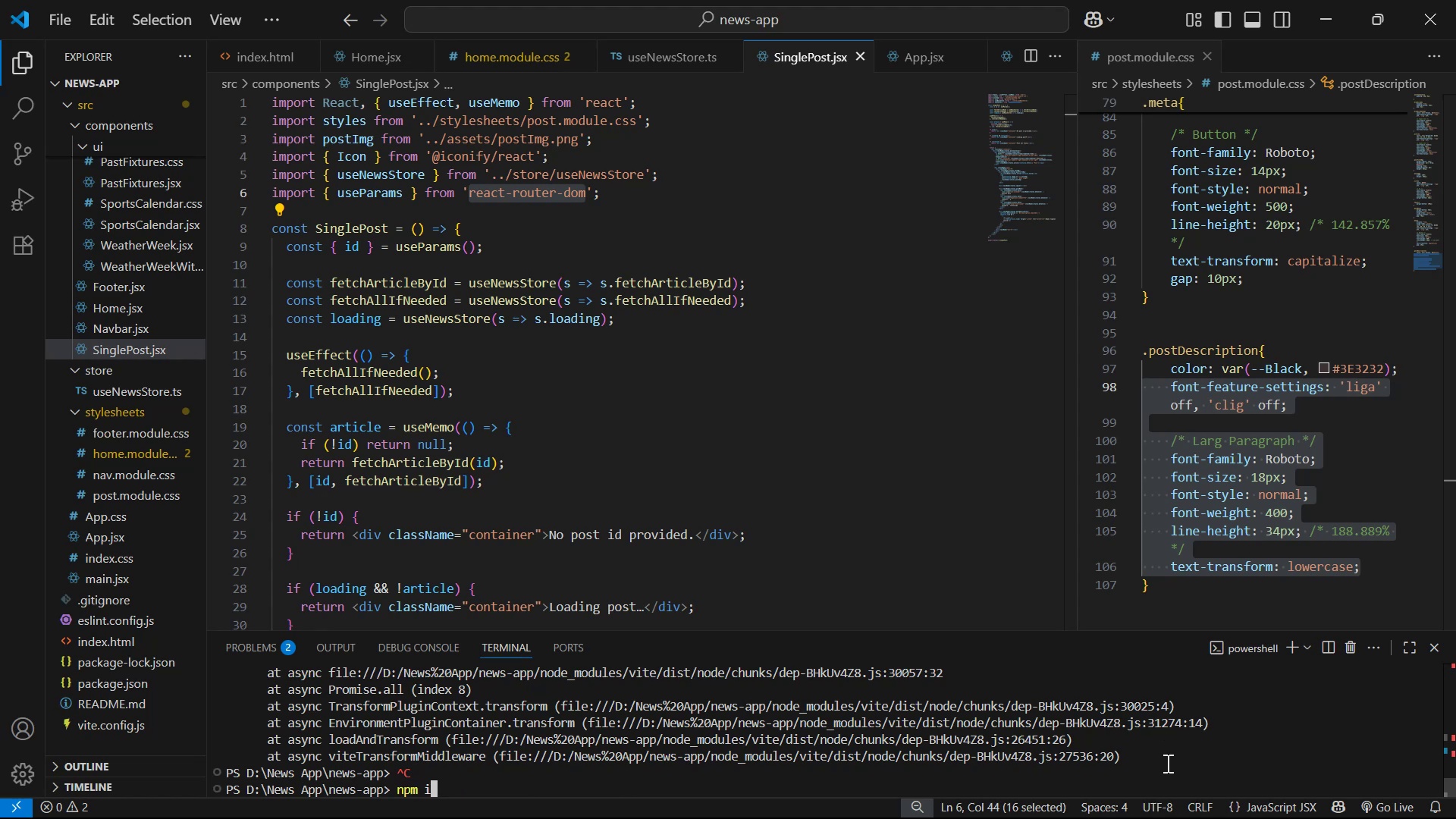 
key(Control+V)
 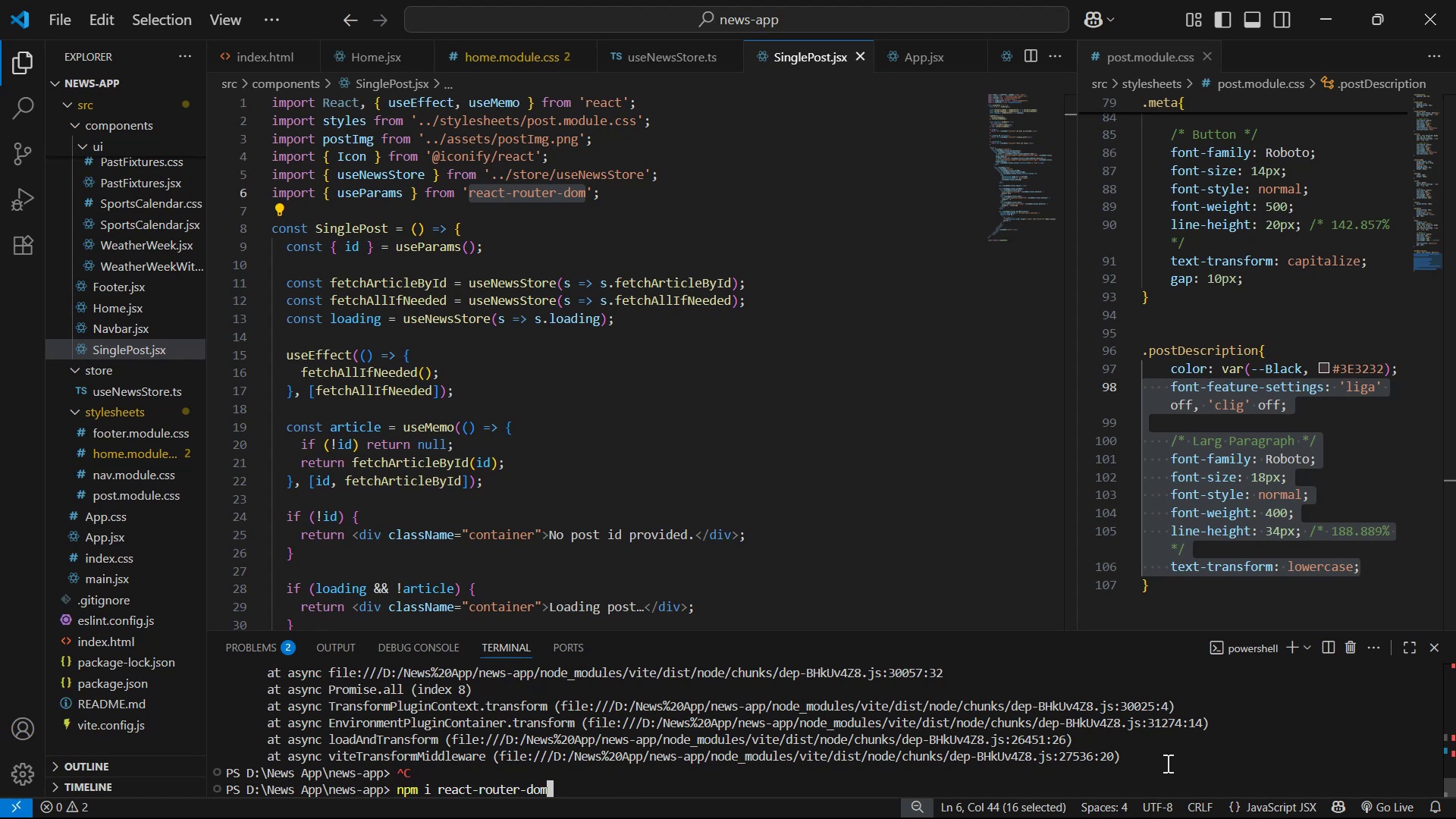 
key(Enter)
 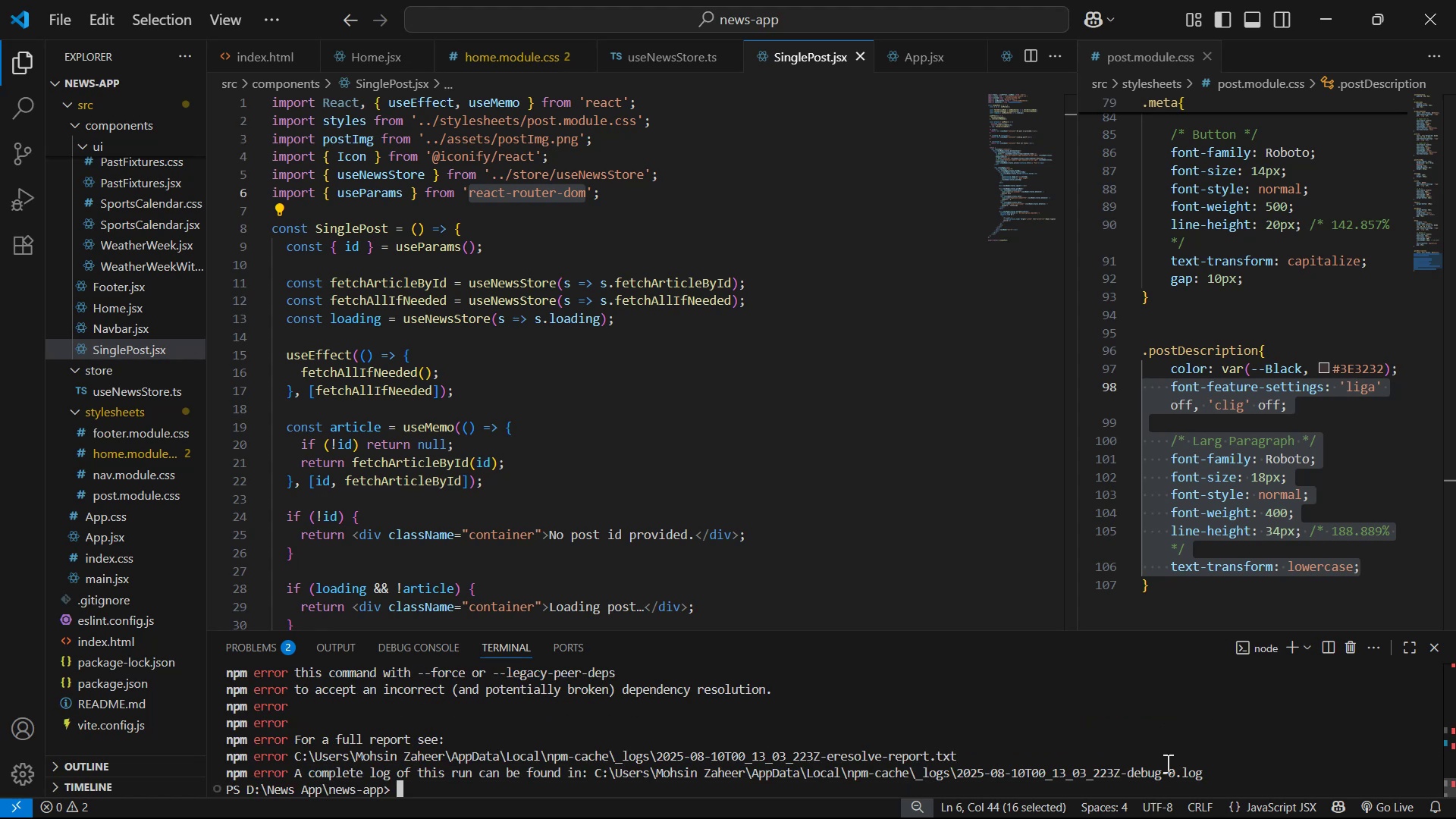 
key(ArrowUp)
 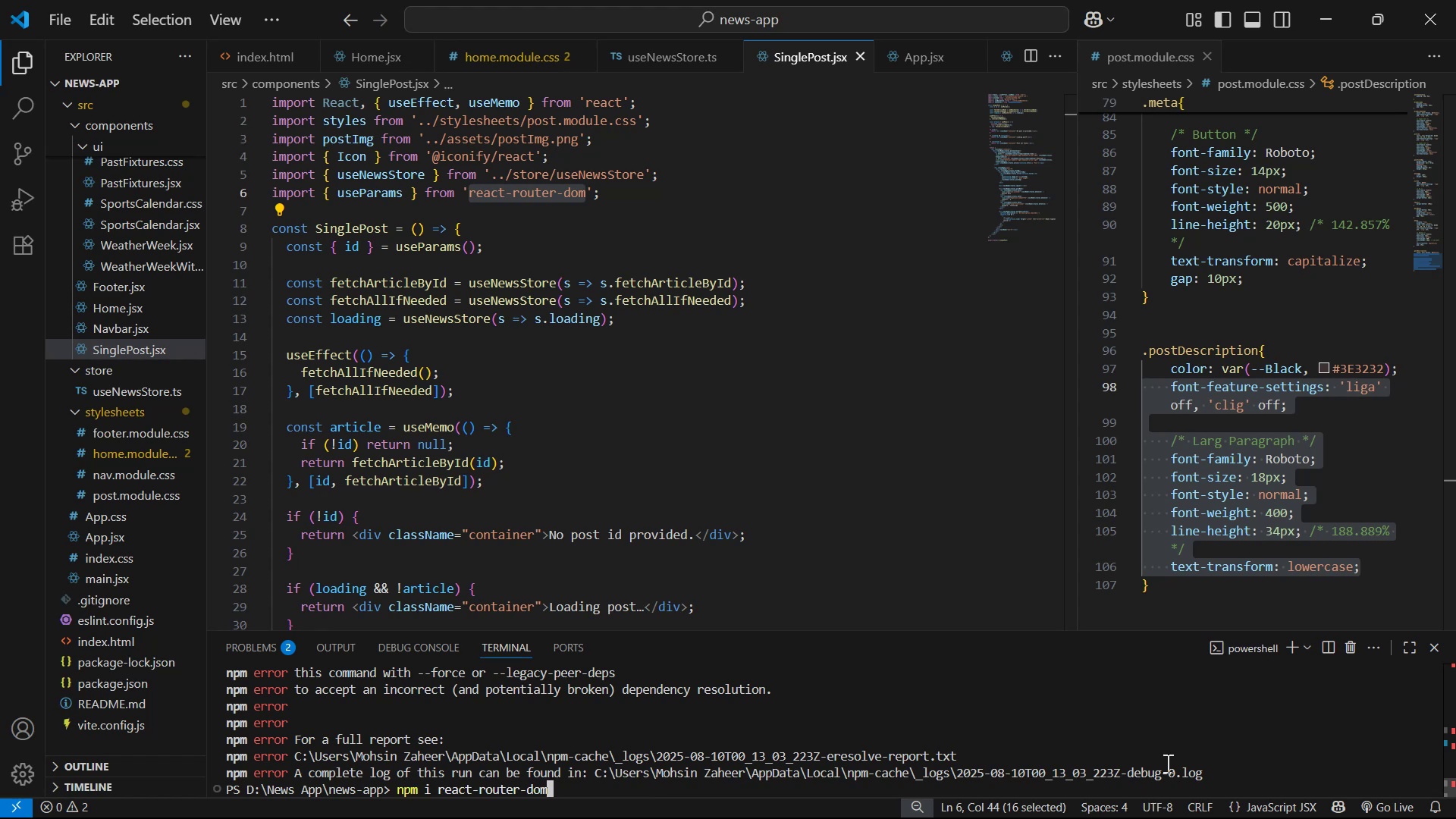 
type( --lea)
key(Backspace)
type(gacy )
key(Backspace)
type(-perr)
key(Backspace)
key(Backspace)
type(er )
key(Backspace)
type(-deps)
 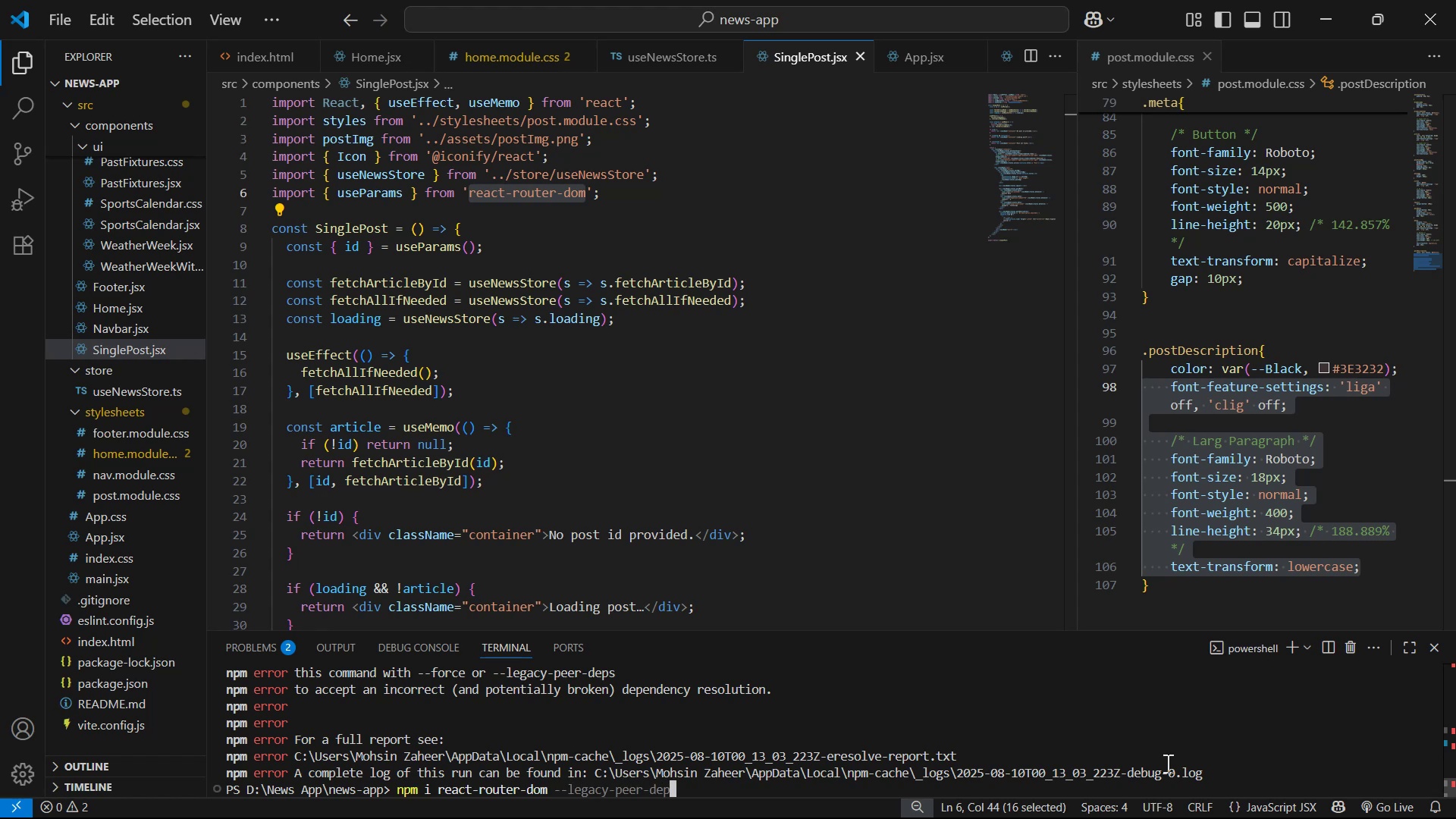 
key(Enter)
 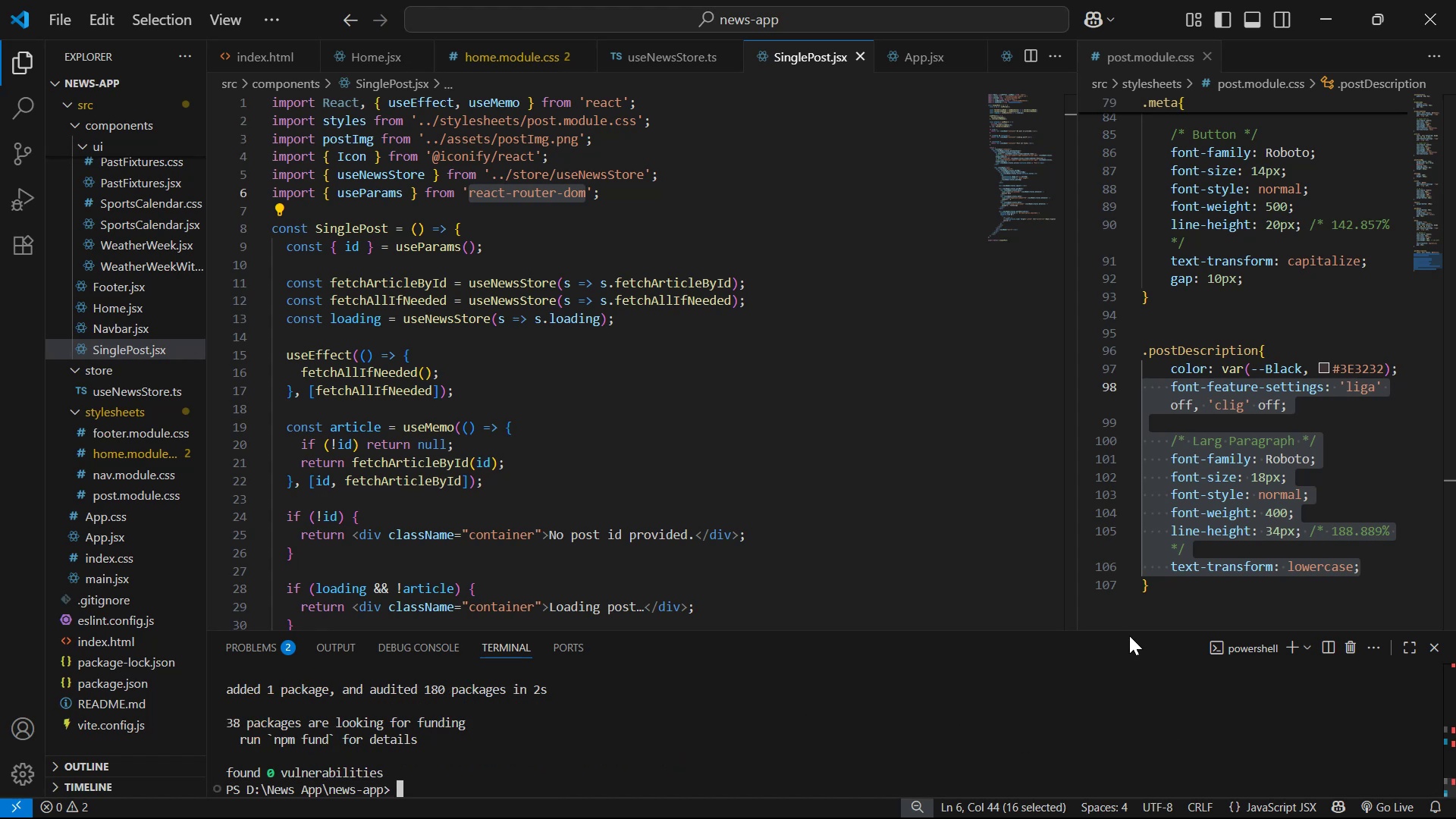 
type(npm run dev)
 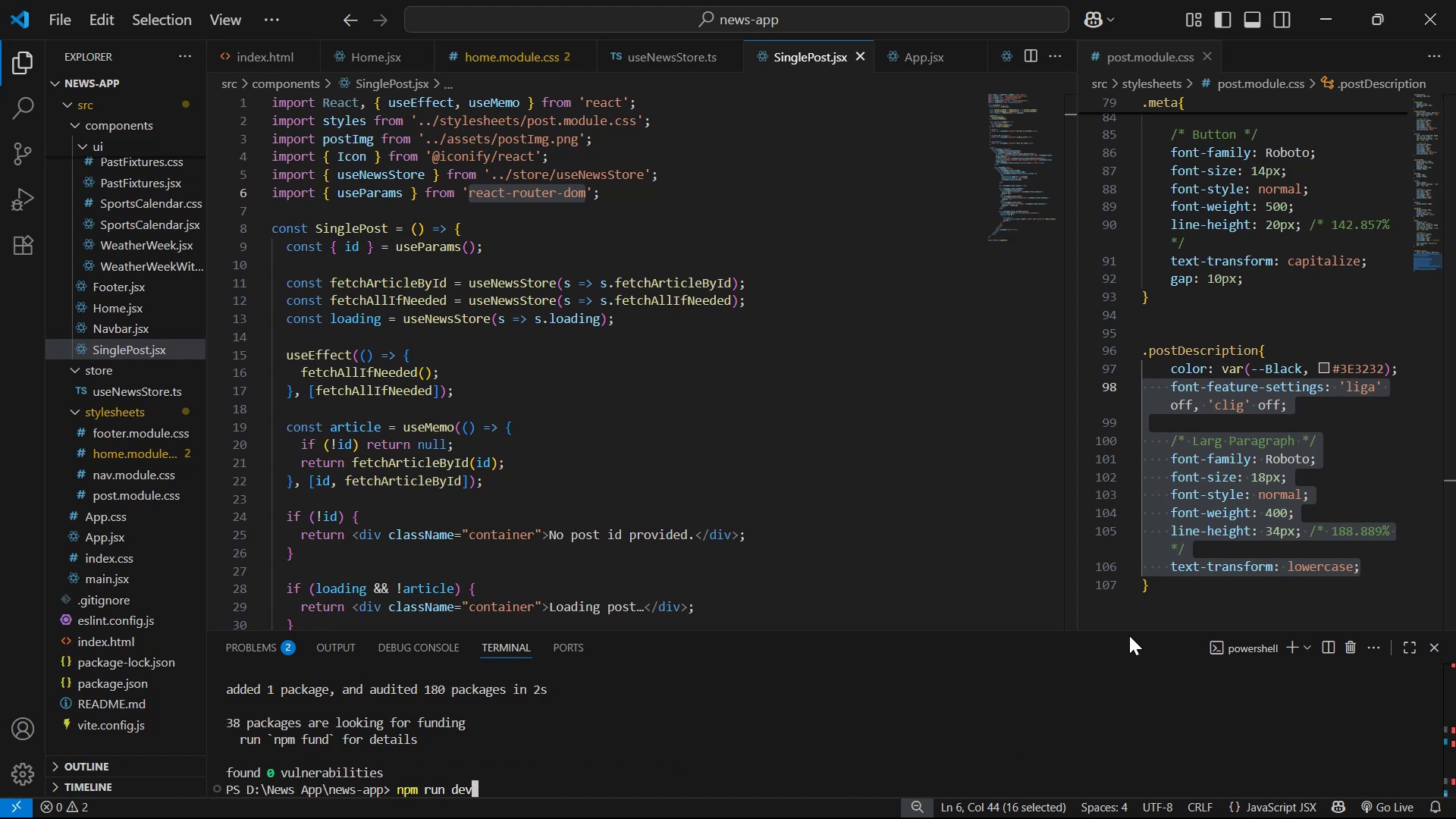 
key(Enter)
 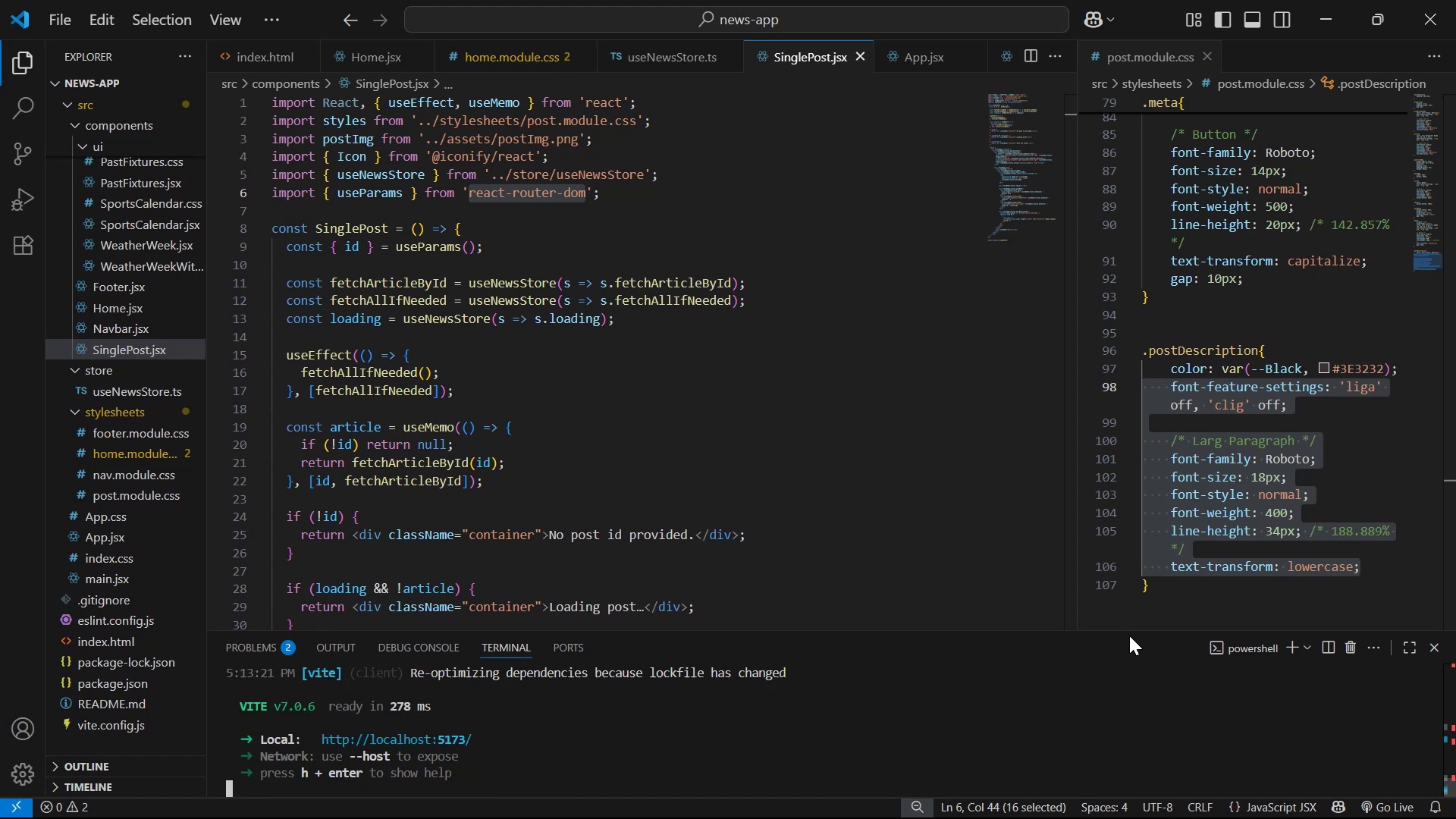 
key(Alt+Tab)
 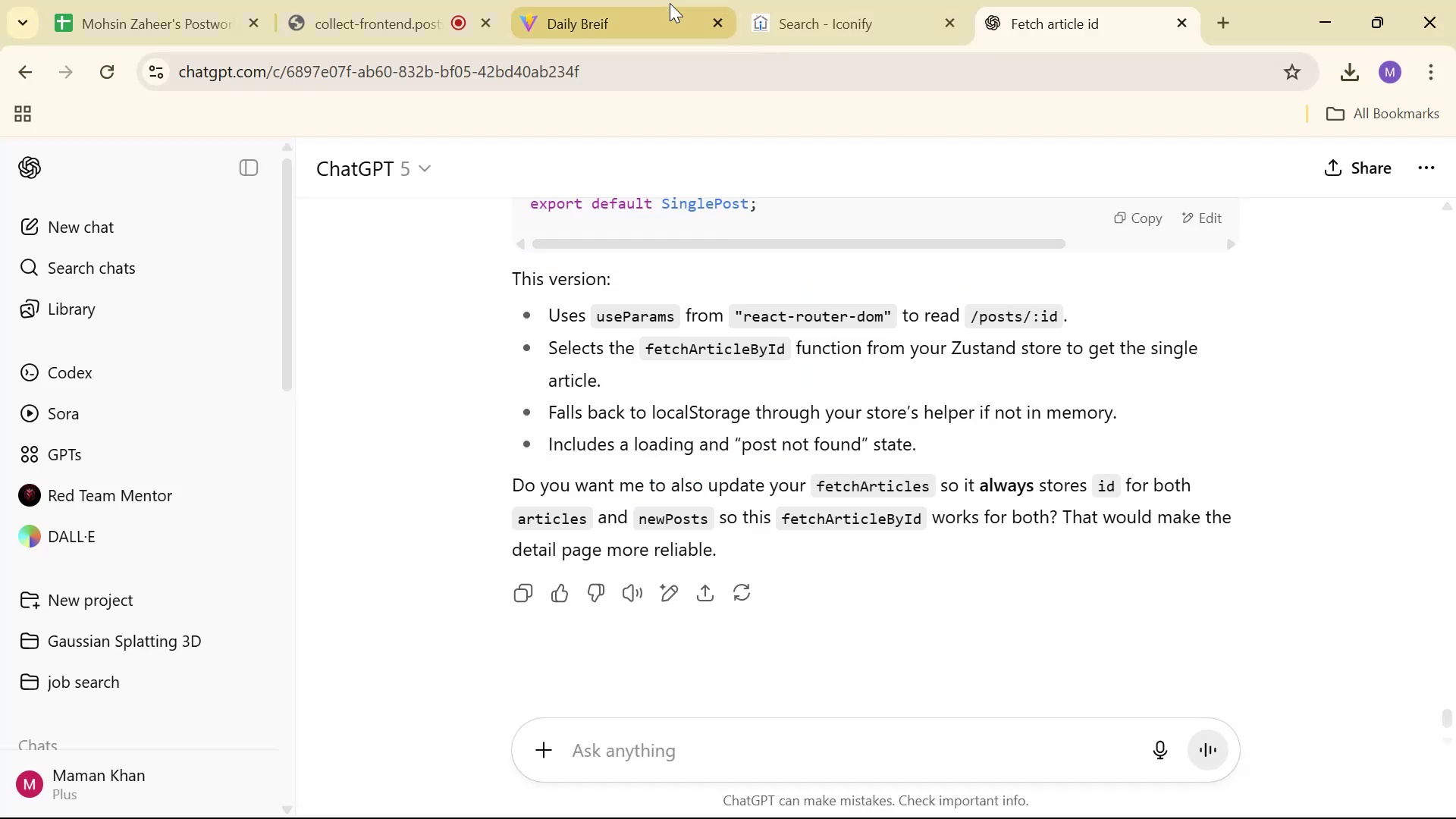 
left_click([637, 17])
 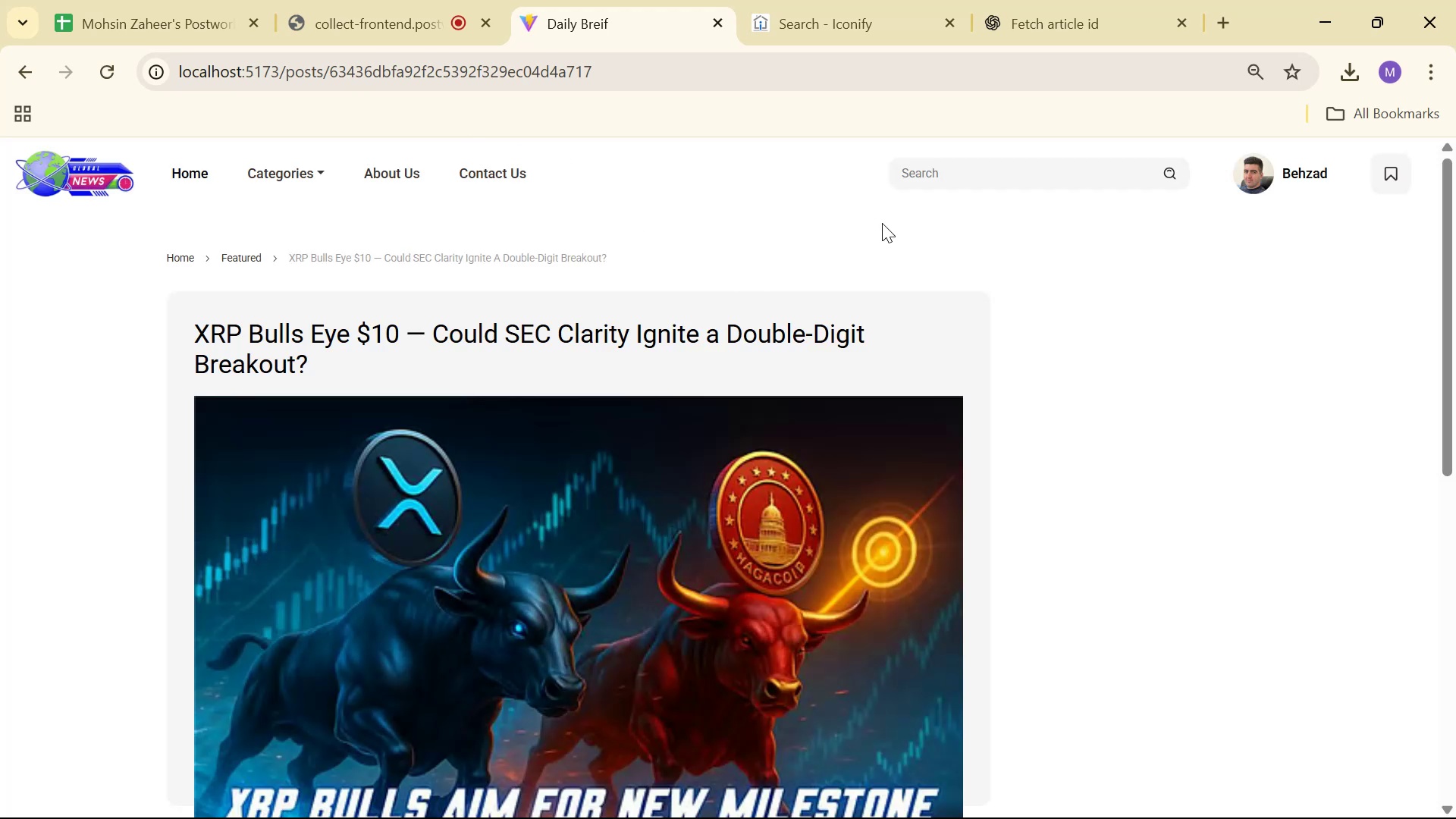 
scroll: coordinate [1109, 256], scroll_direction: down, amount: 4.0
 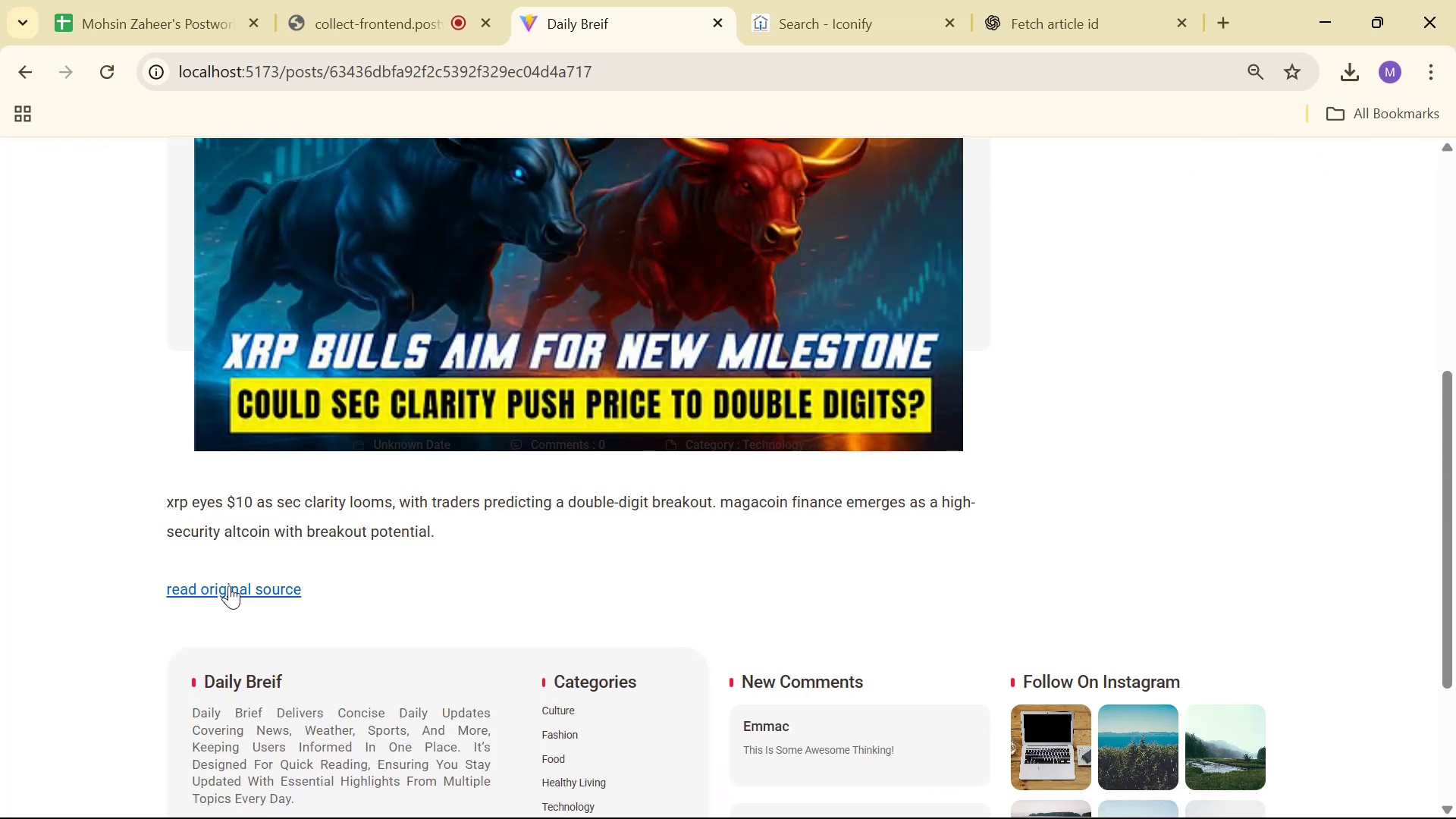 
left_click([230, 585])
 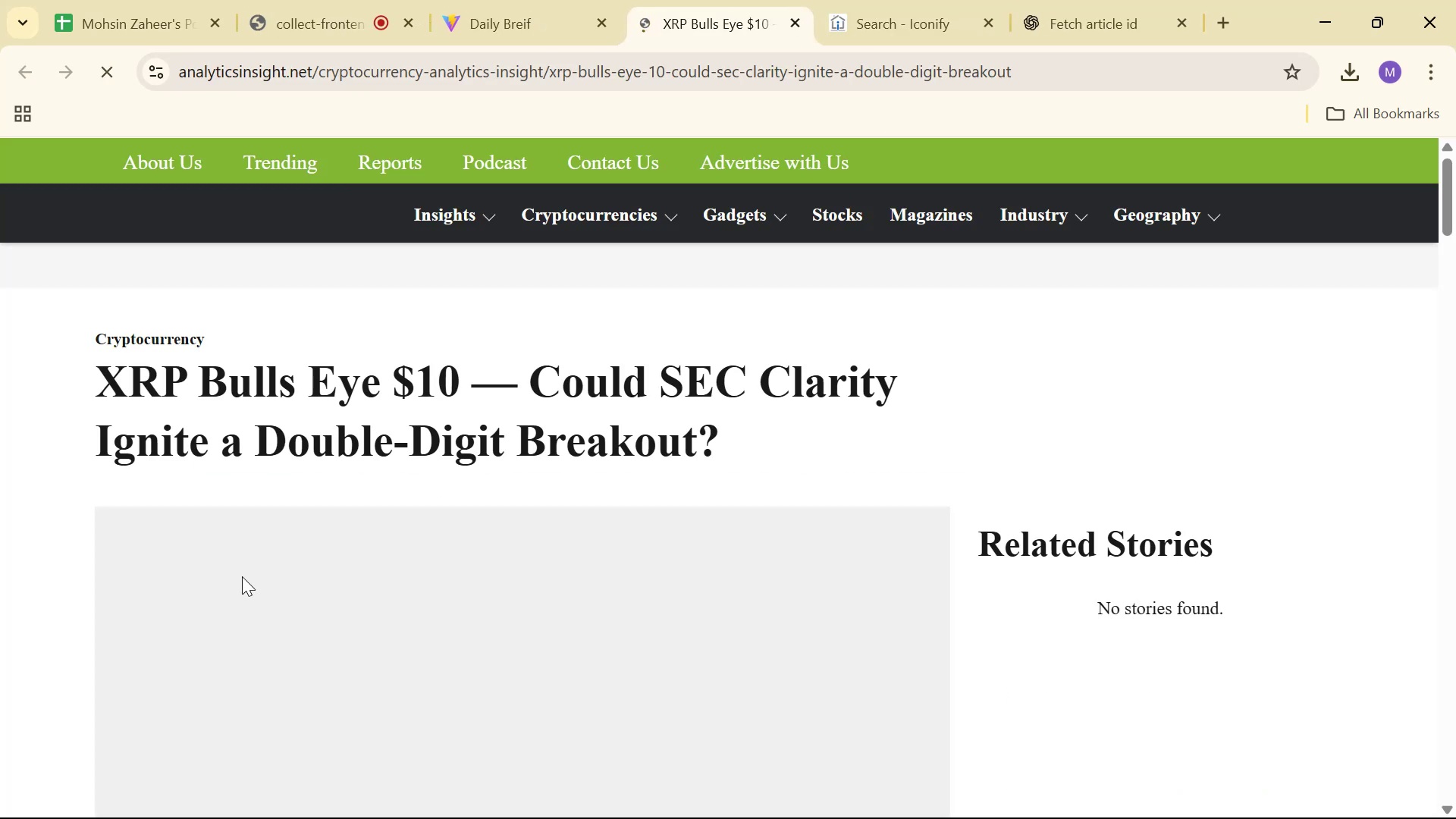 
scroll: coordinate [460, 451], scroll_direction: down, amount: 10.0
 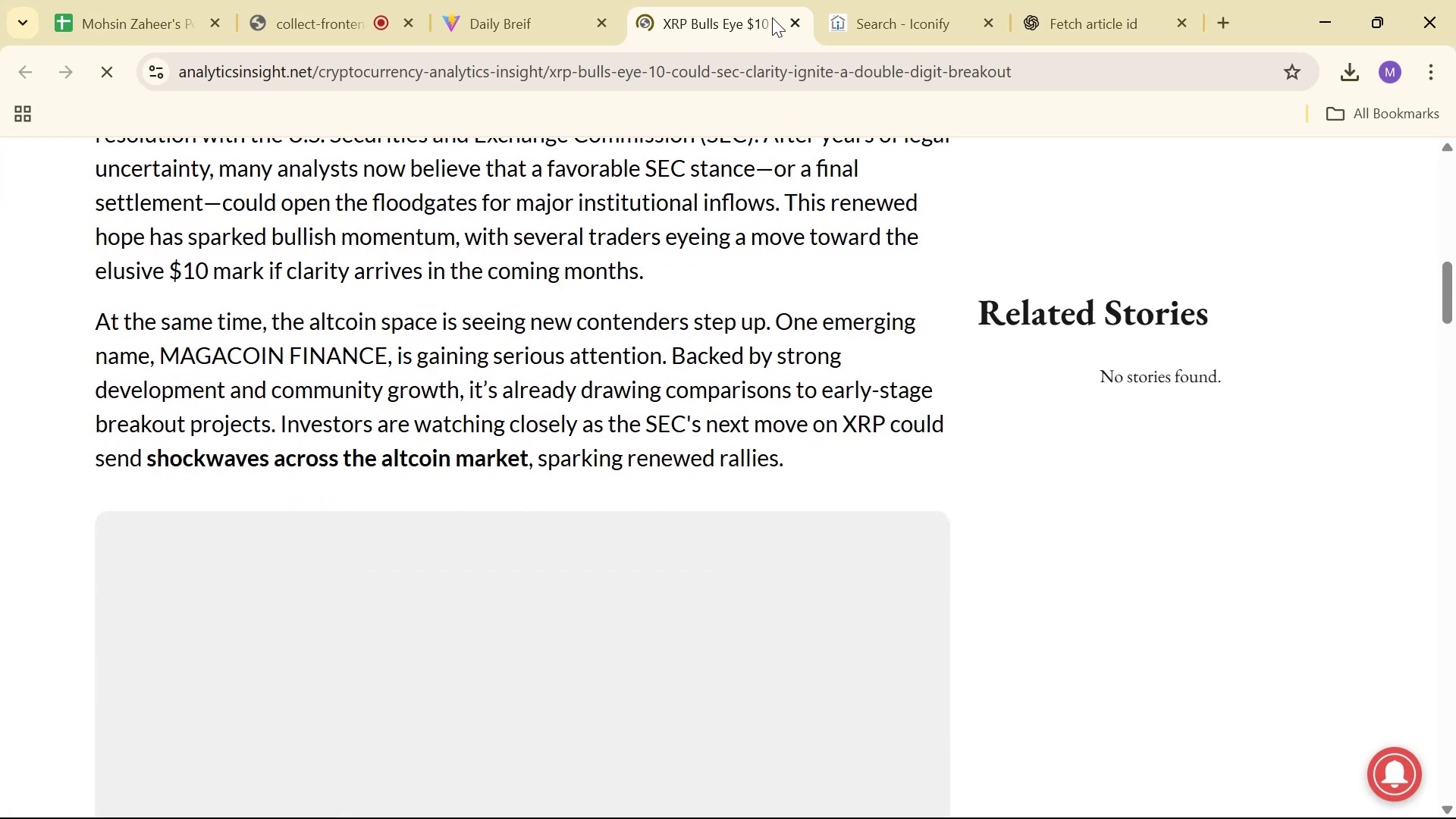 
left_click([786, 17])
 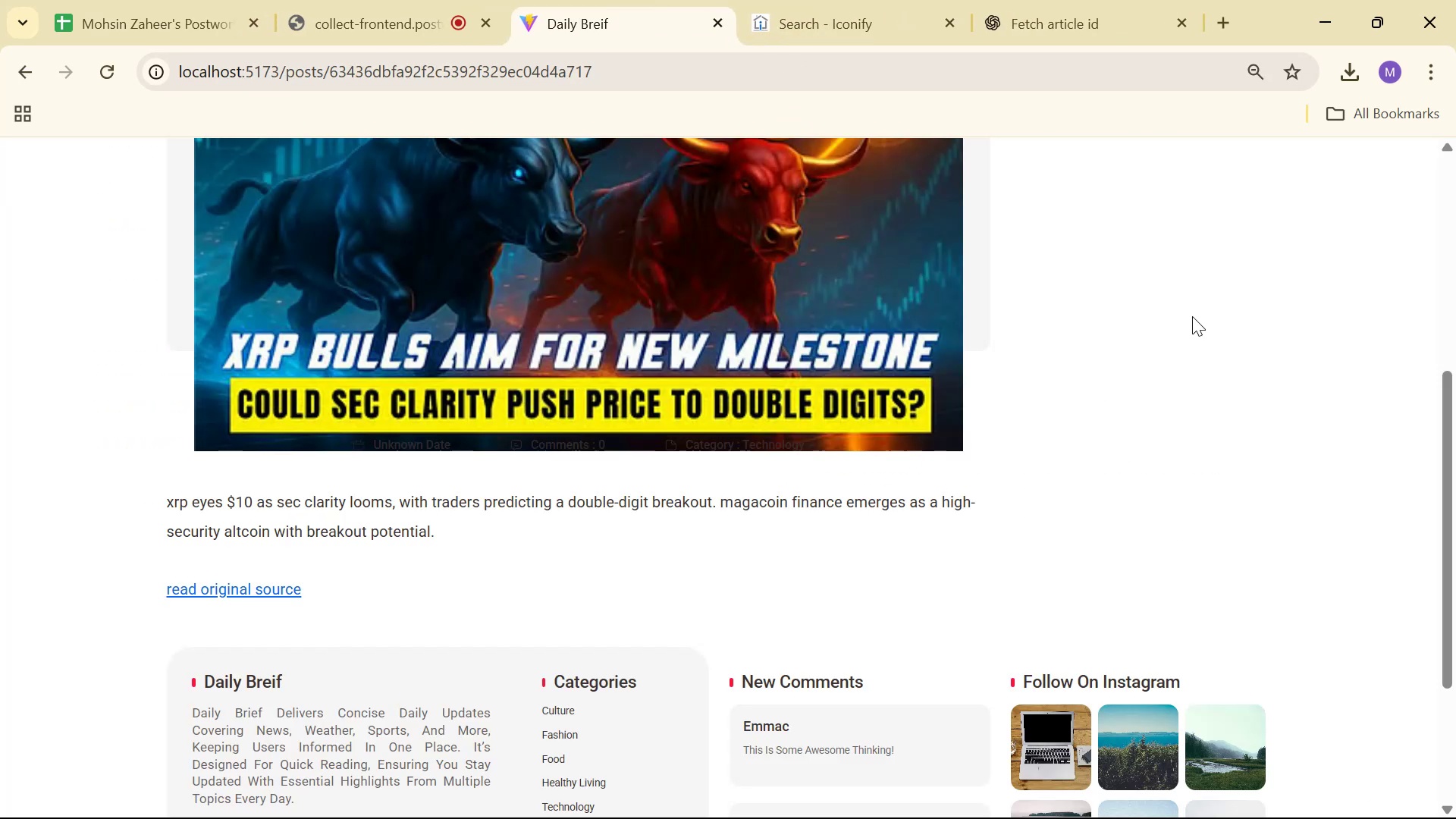 
scroll: coordinate [1169, 318], scroll_direction: up, amount: 2.0
 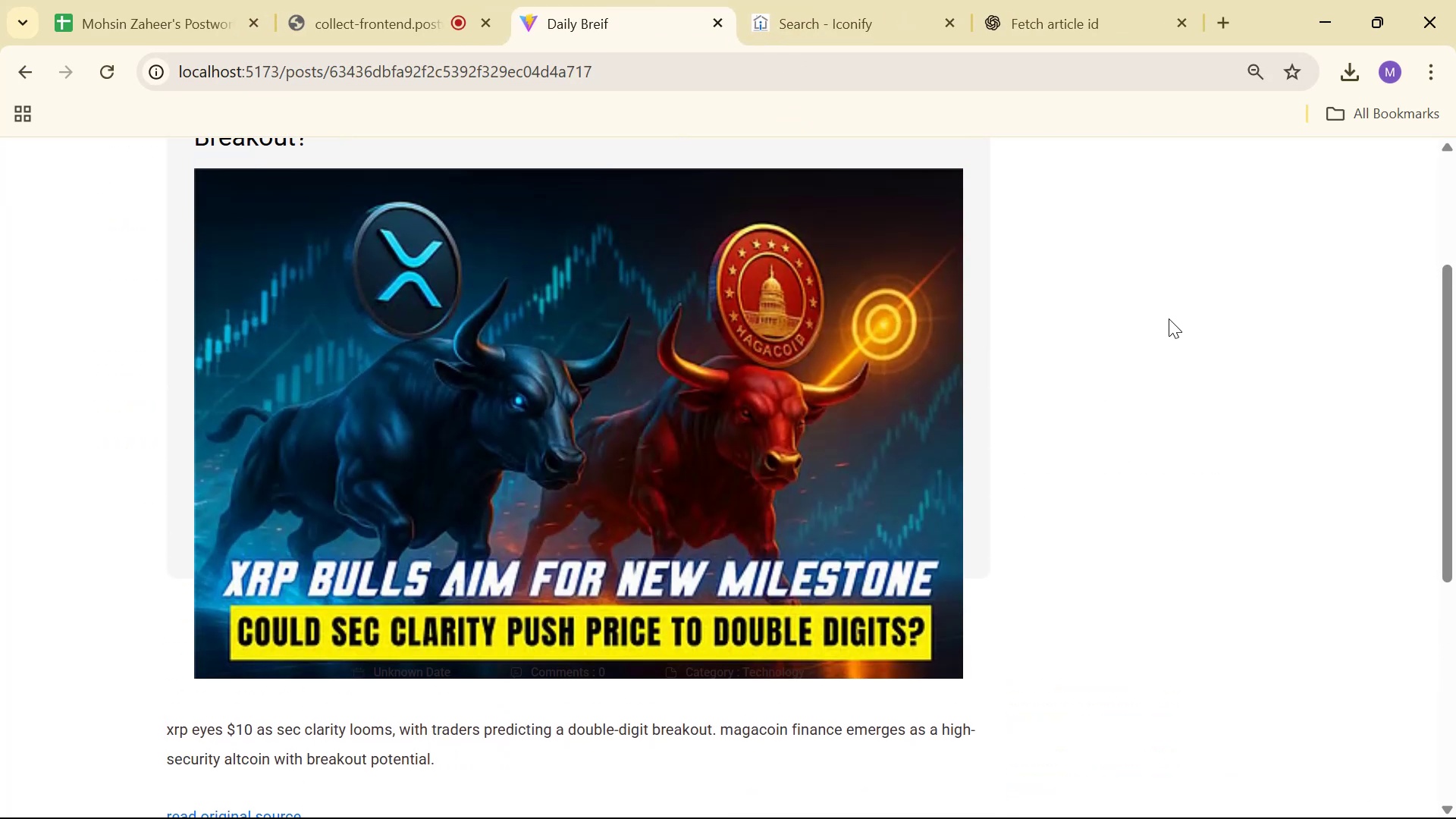 